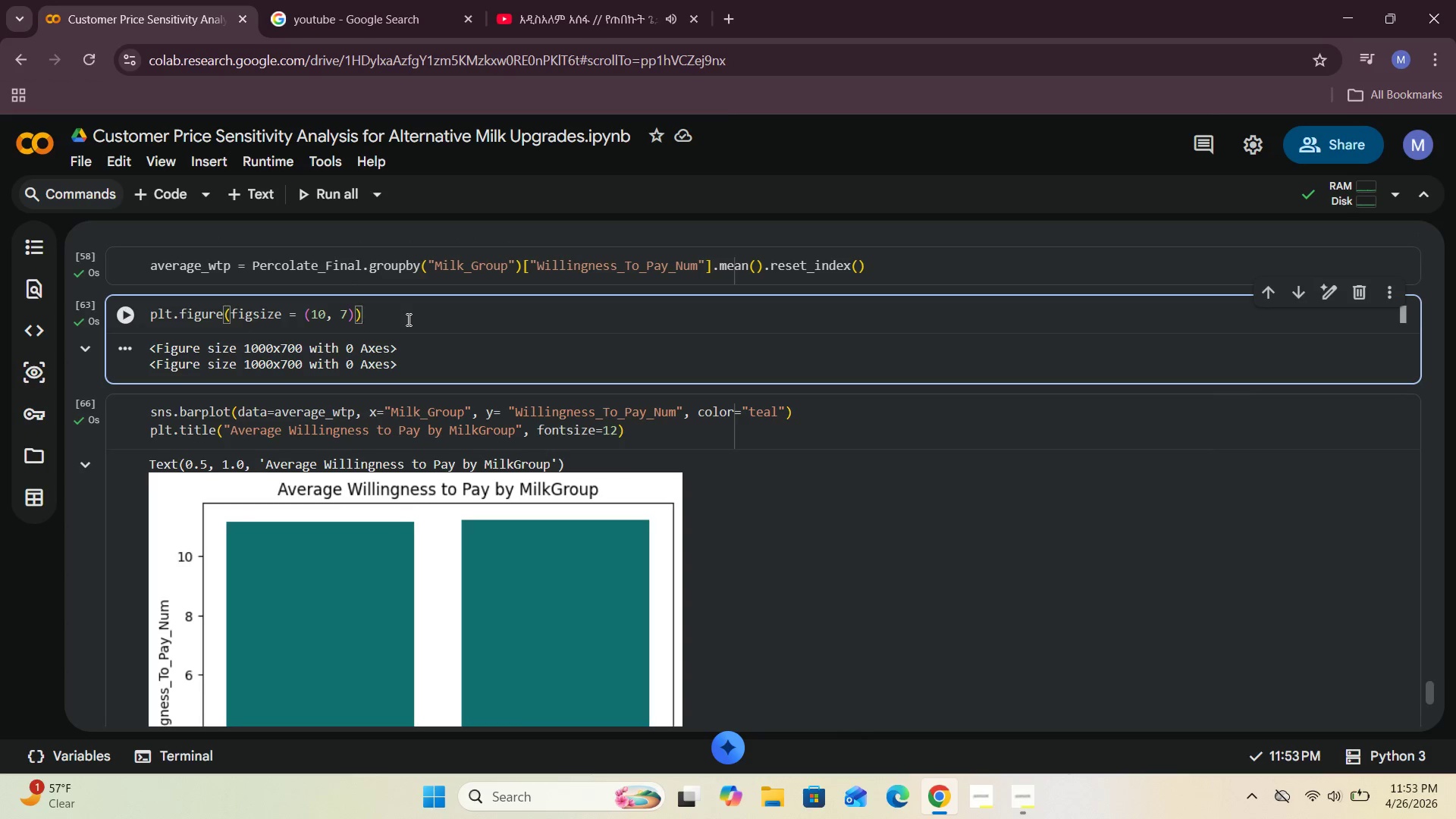 
left_click_drag(start_coordinate=[407, 319], to_coordinate=[140, 323])
 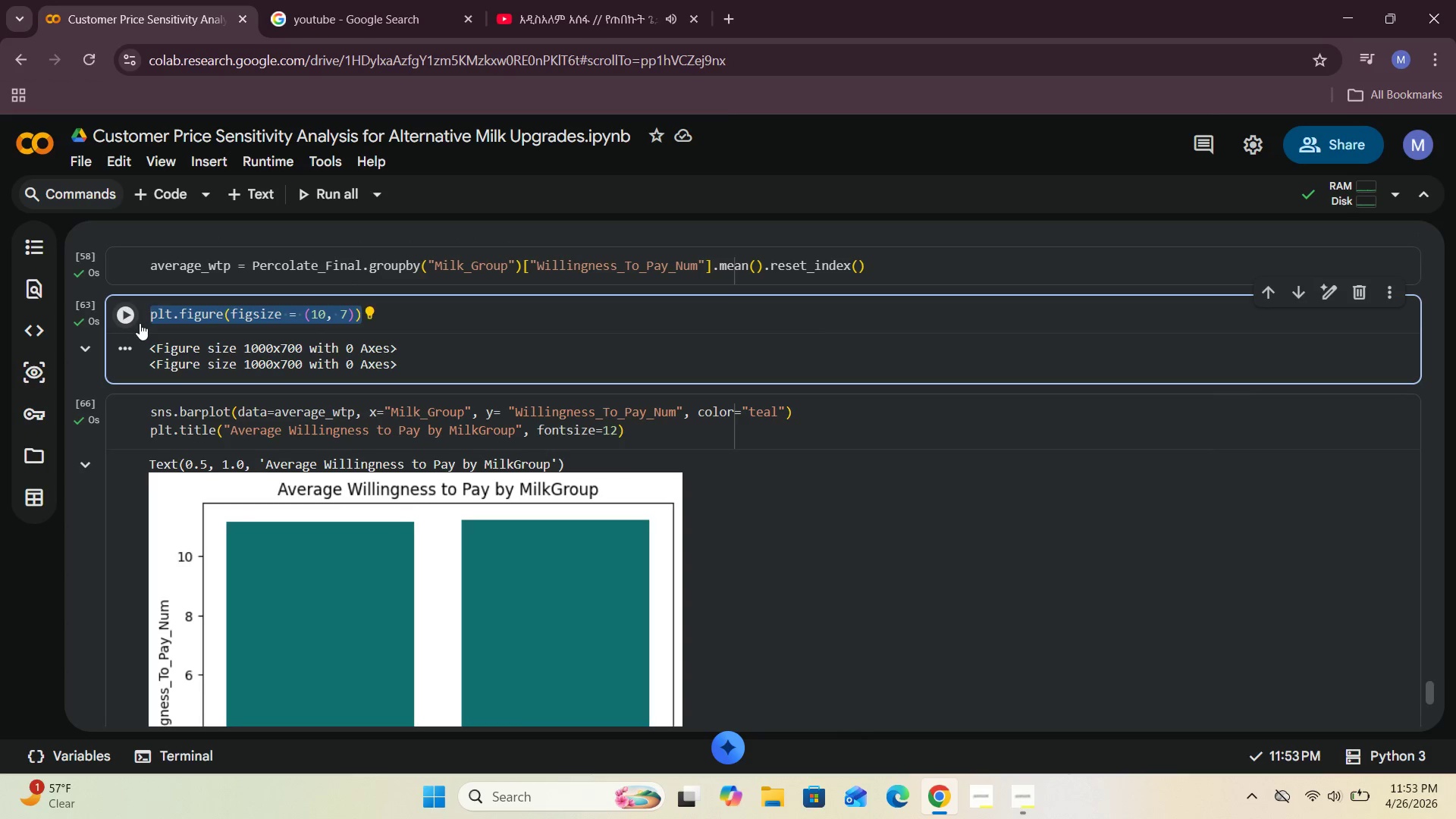 
key(Control+X)
 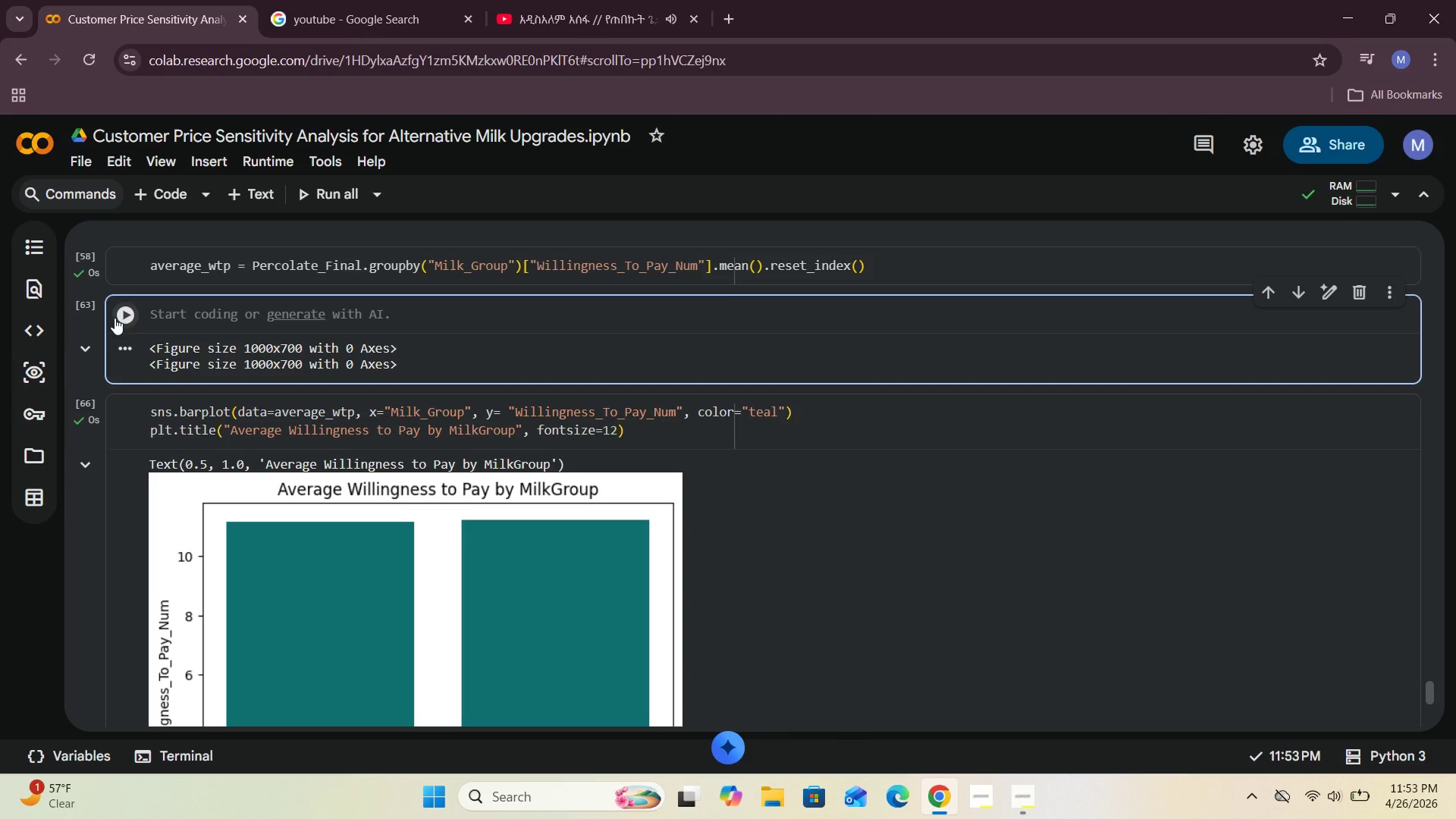 
left_click([127, 313])
 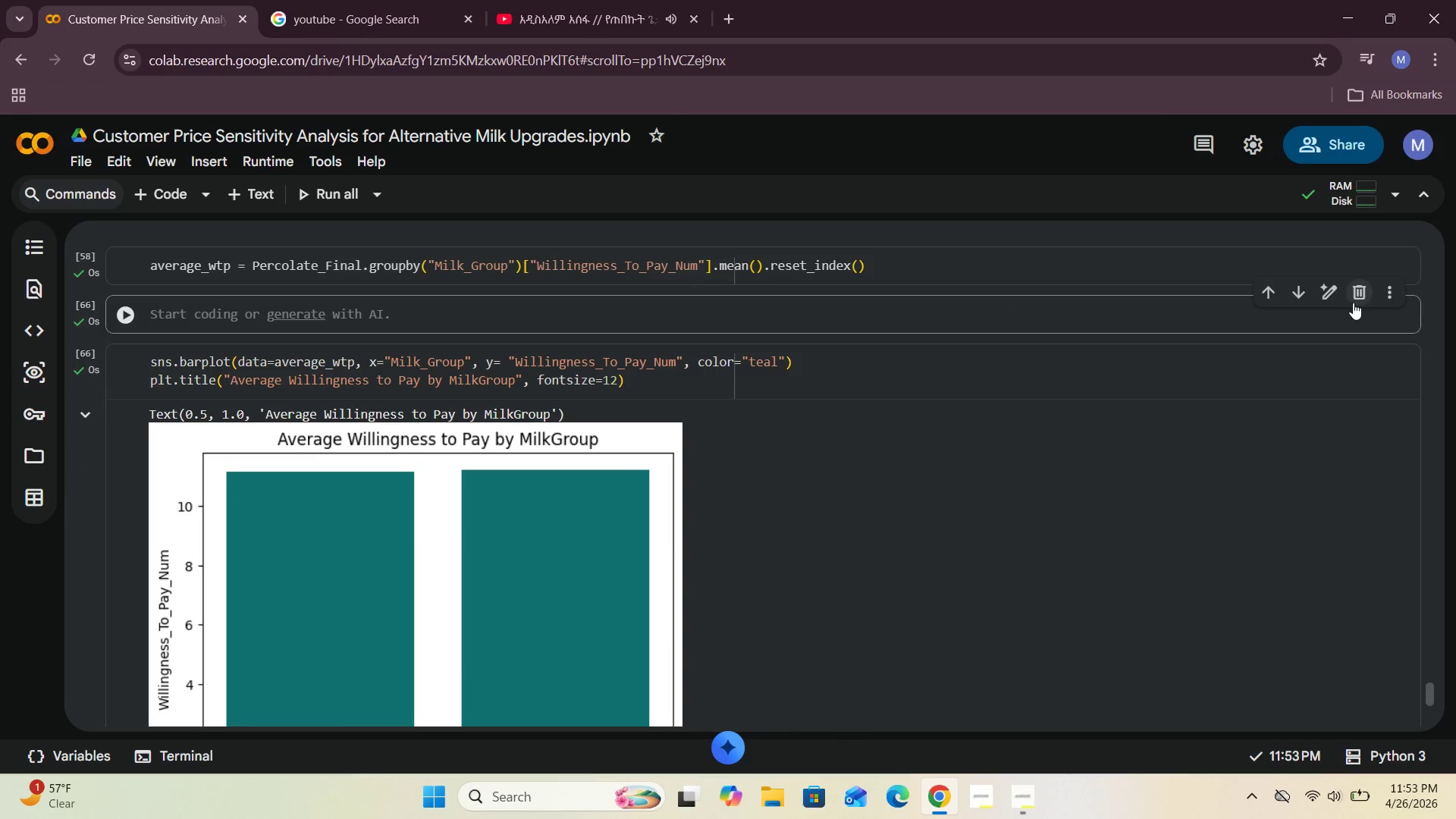 
left_click([1363, 294])
 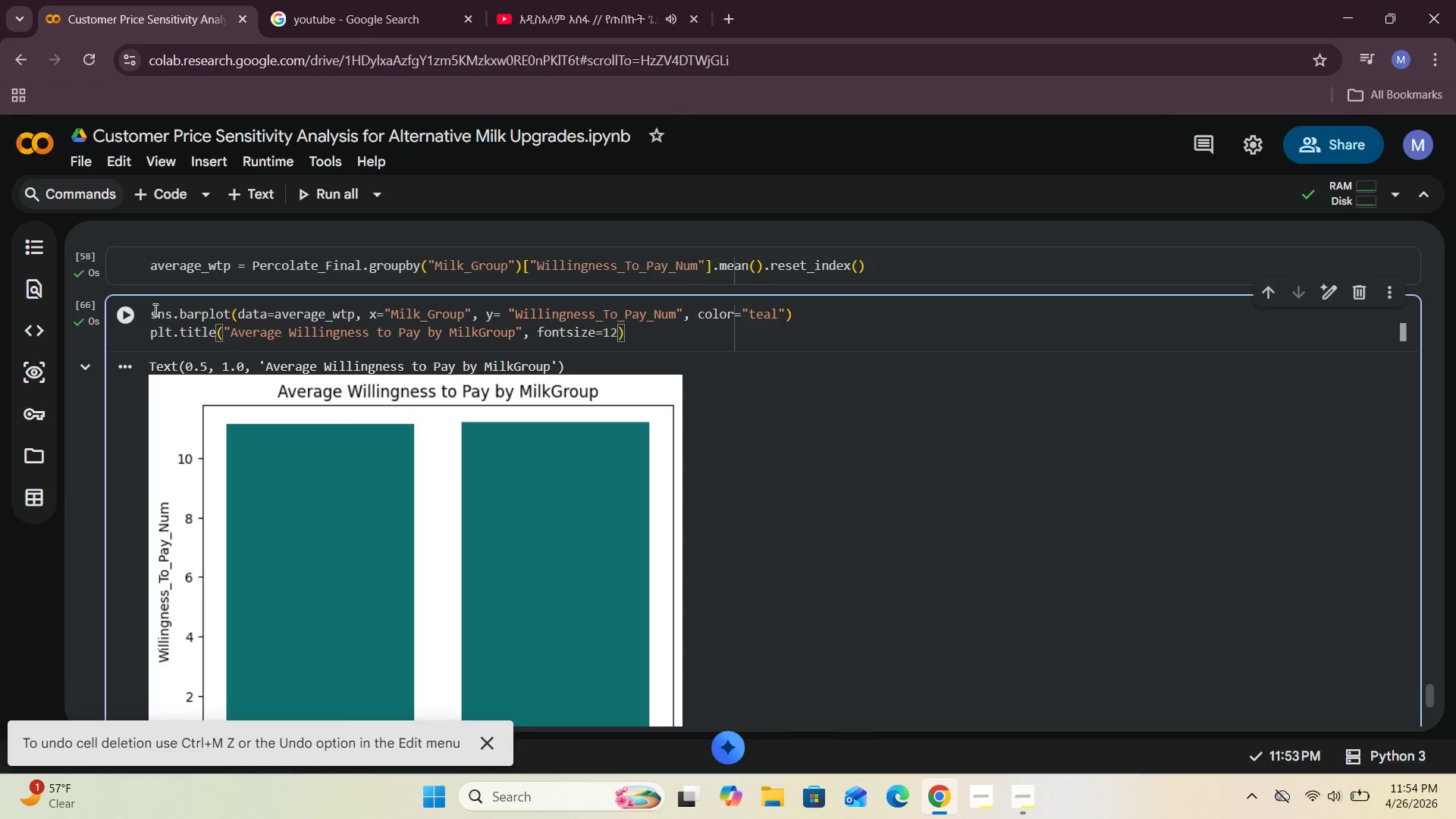 
left_click([152, 314])
 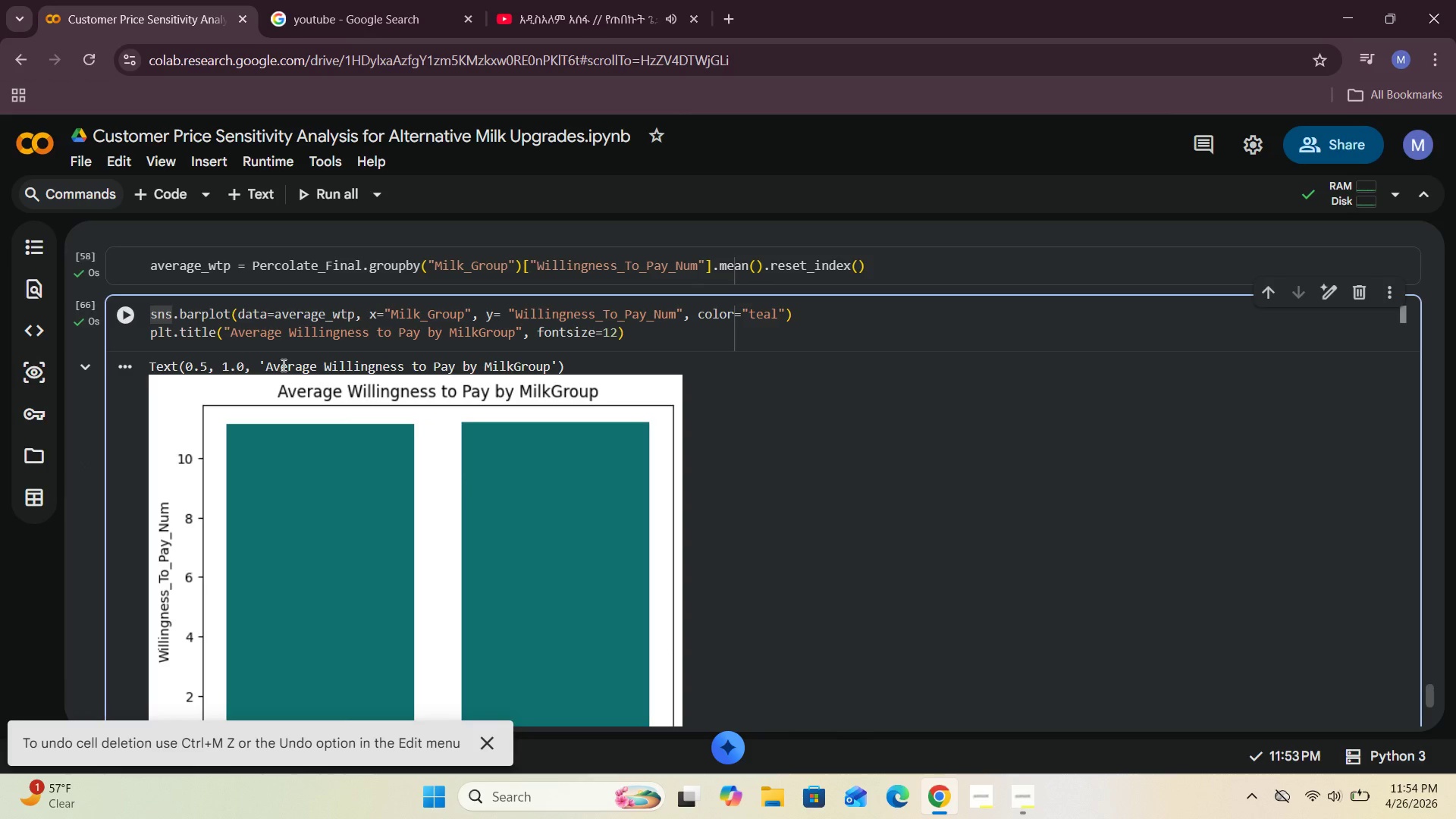 
key(Control+V)
 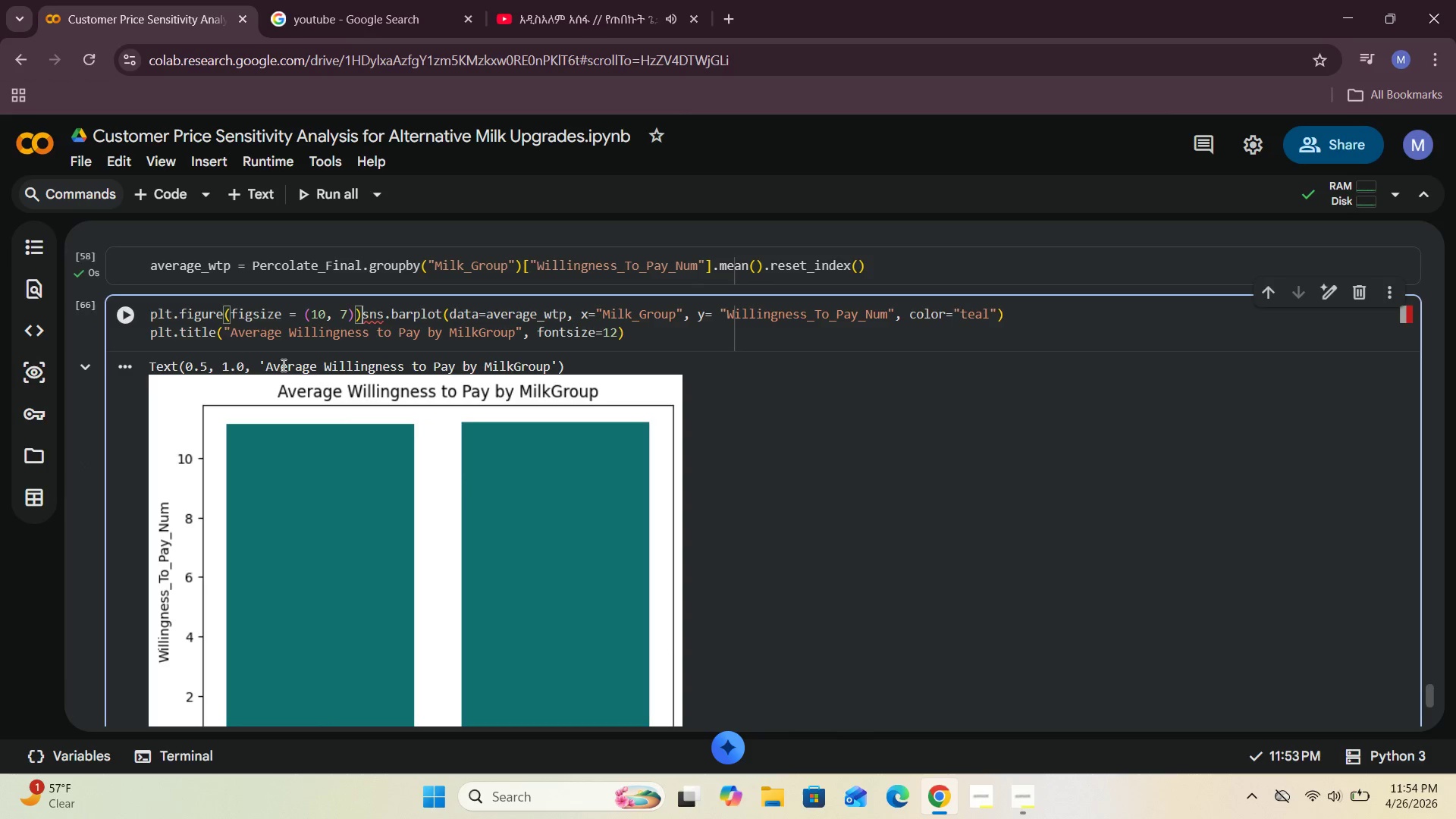 
key(Enter)
 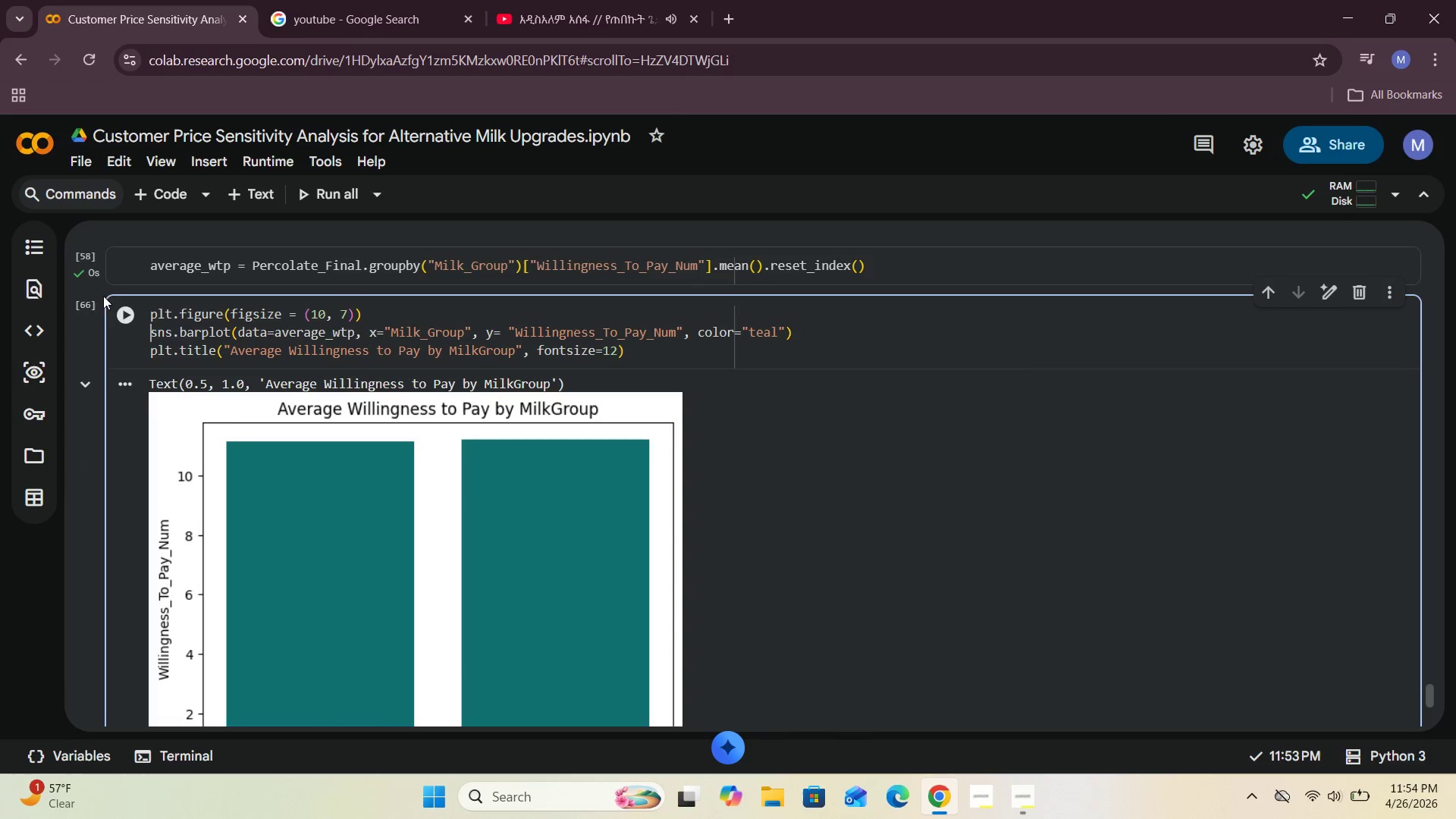 
left_click([121, 314])
 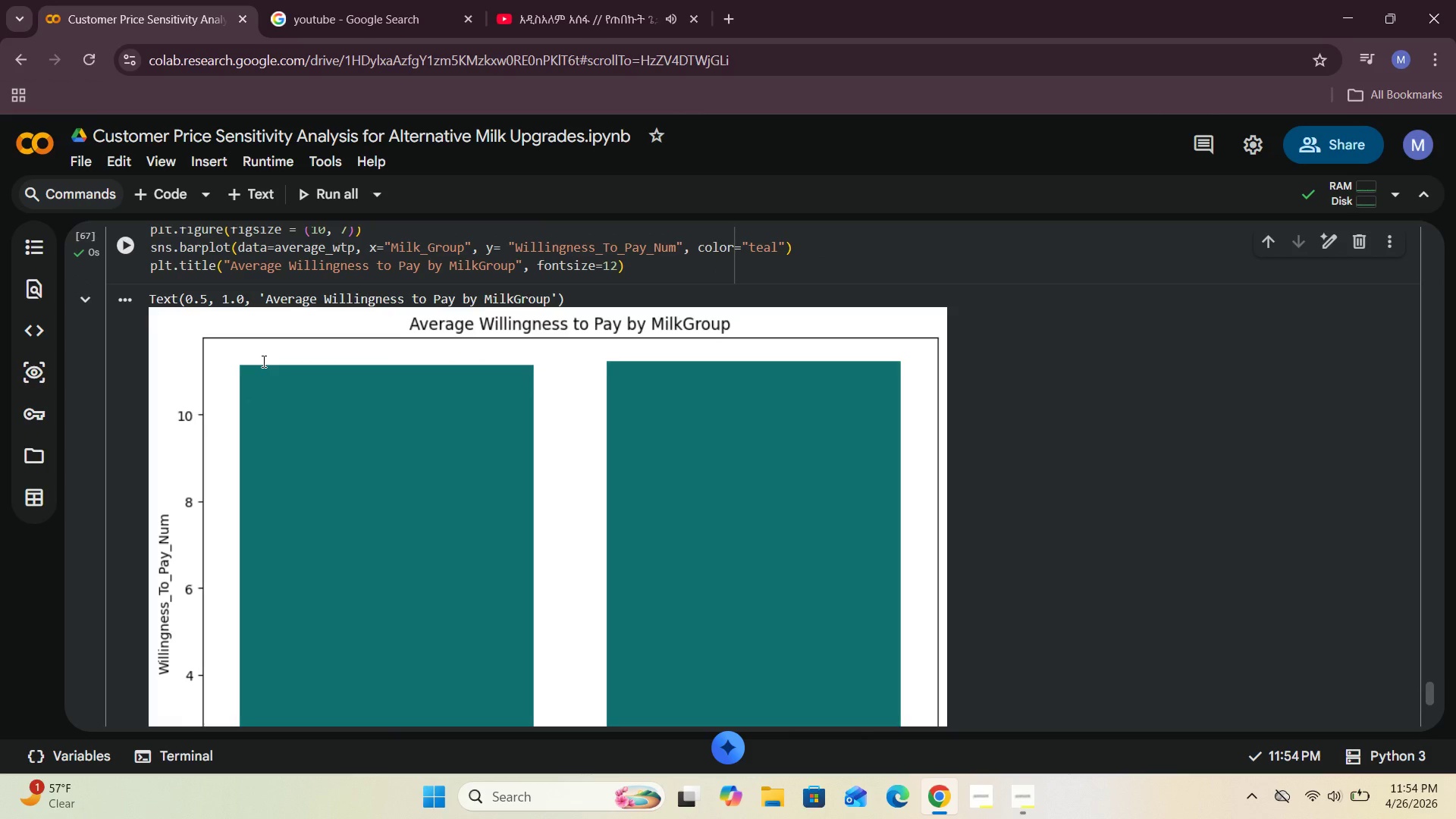 
wait(7.39)
 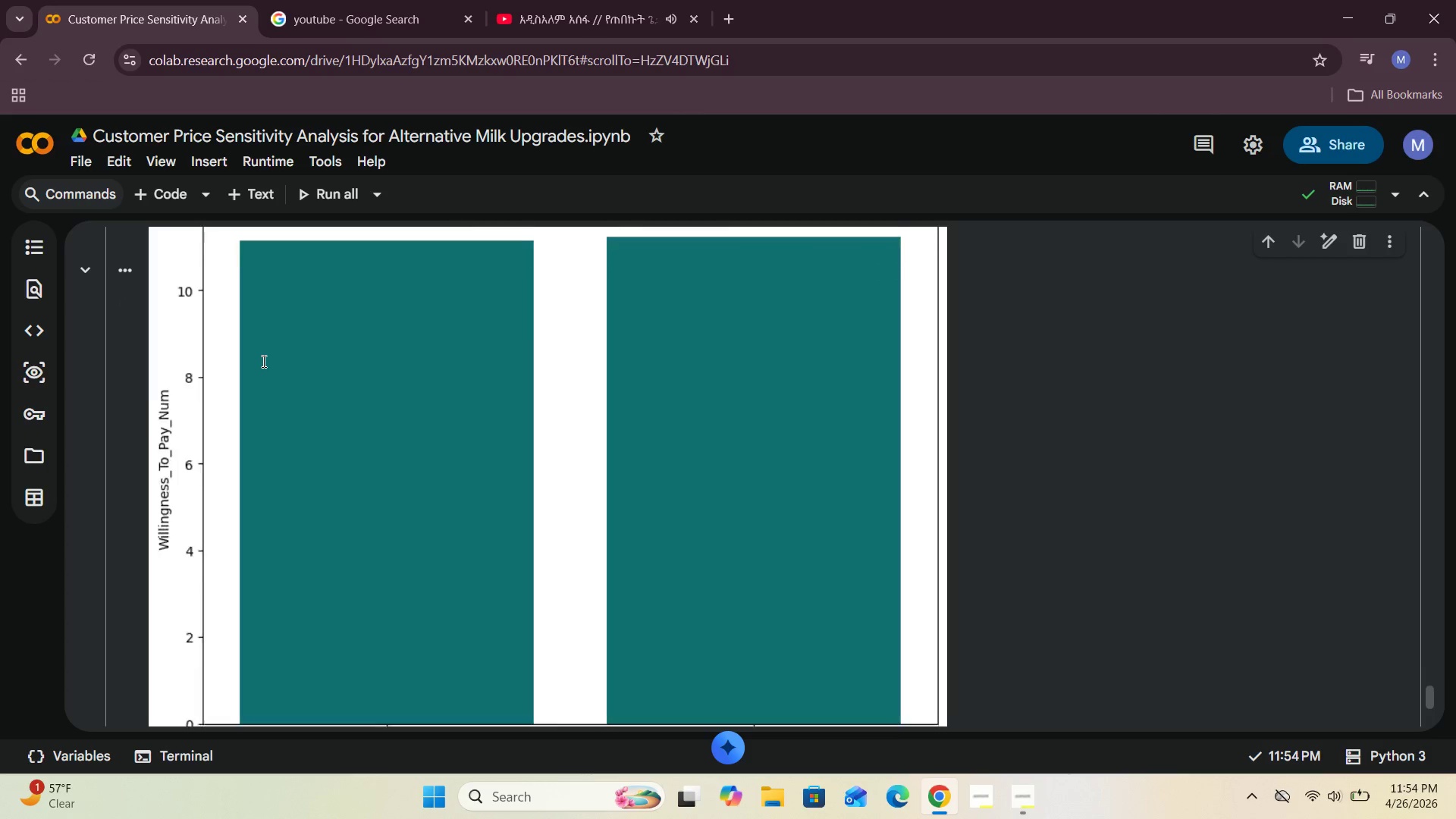 
left_click([615, 265])
 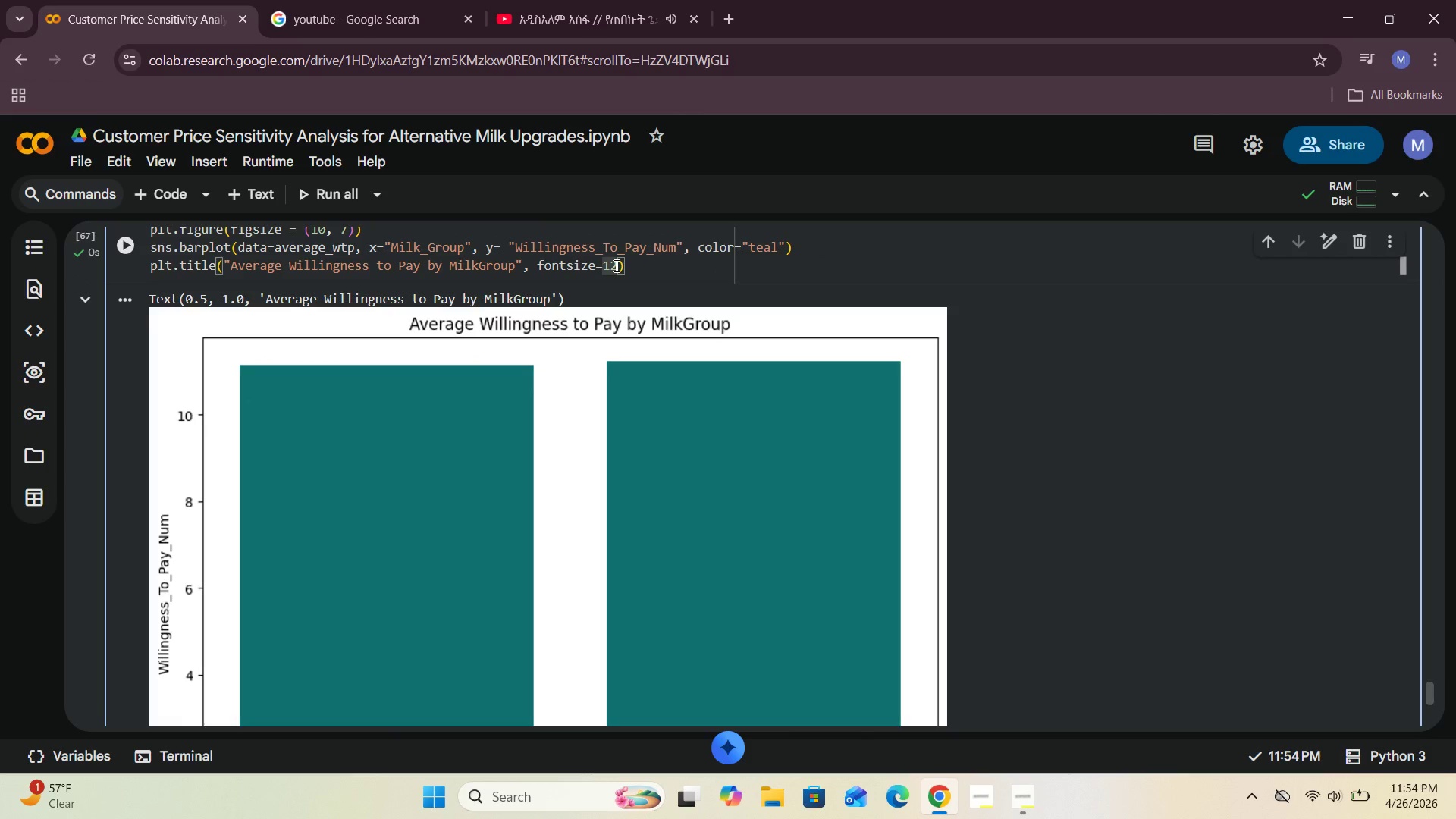 
key(Backspace)
 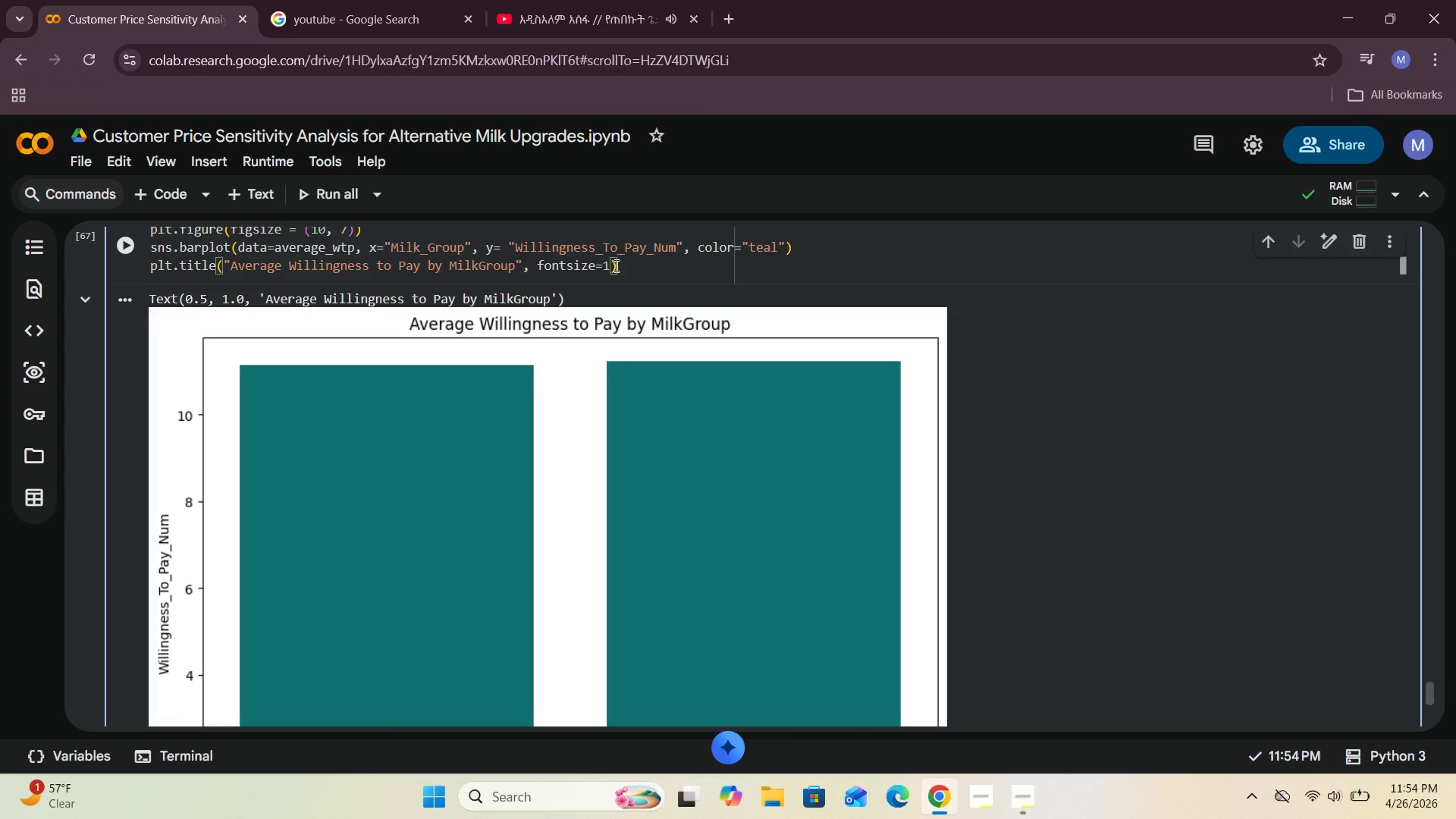 
key(4)
 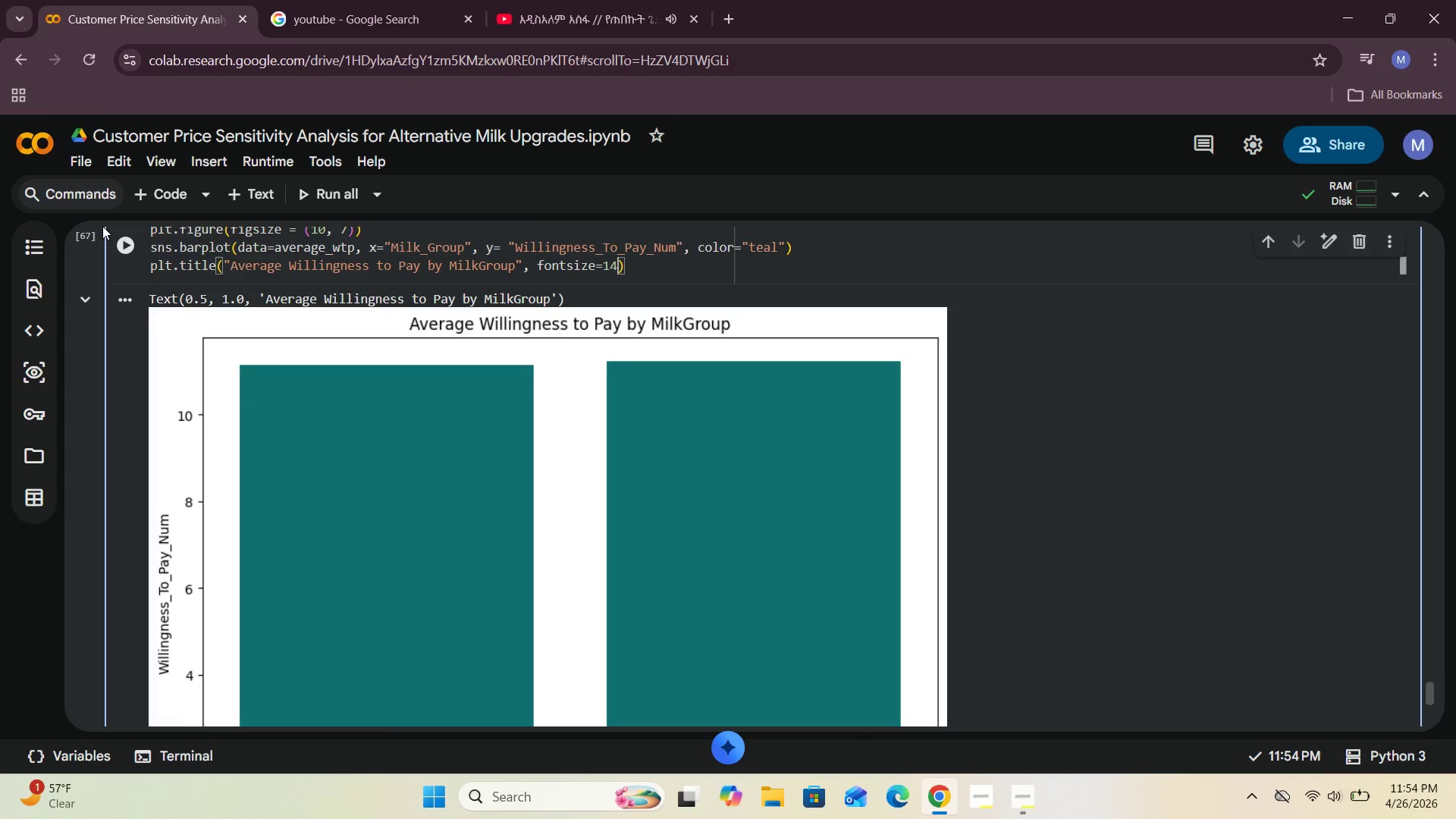 
left_click([114, 251])
 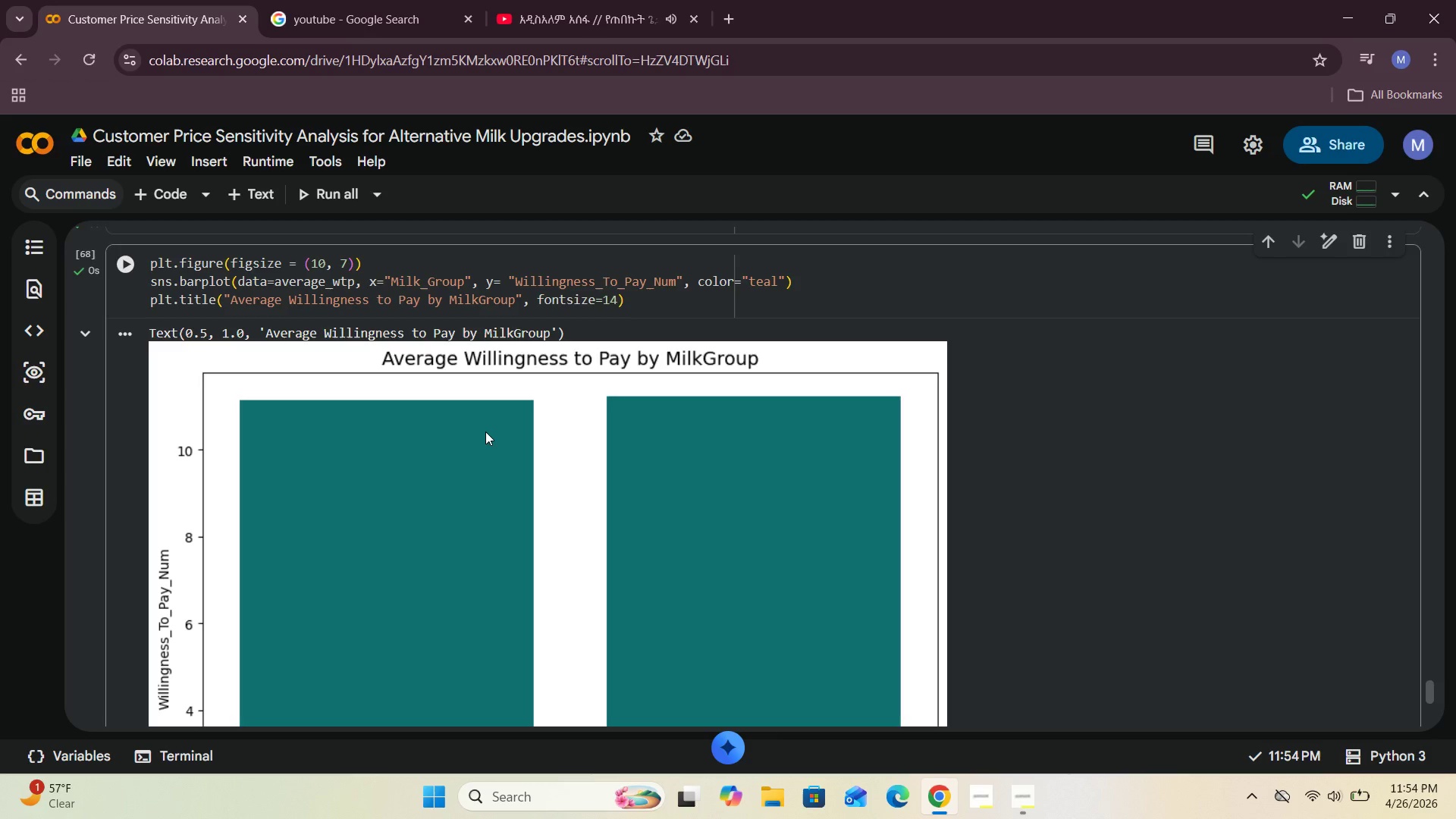 
wait(28.03)
 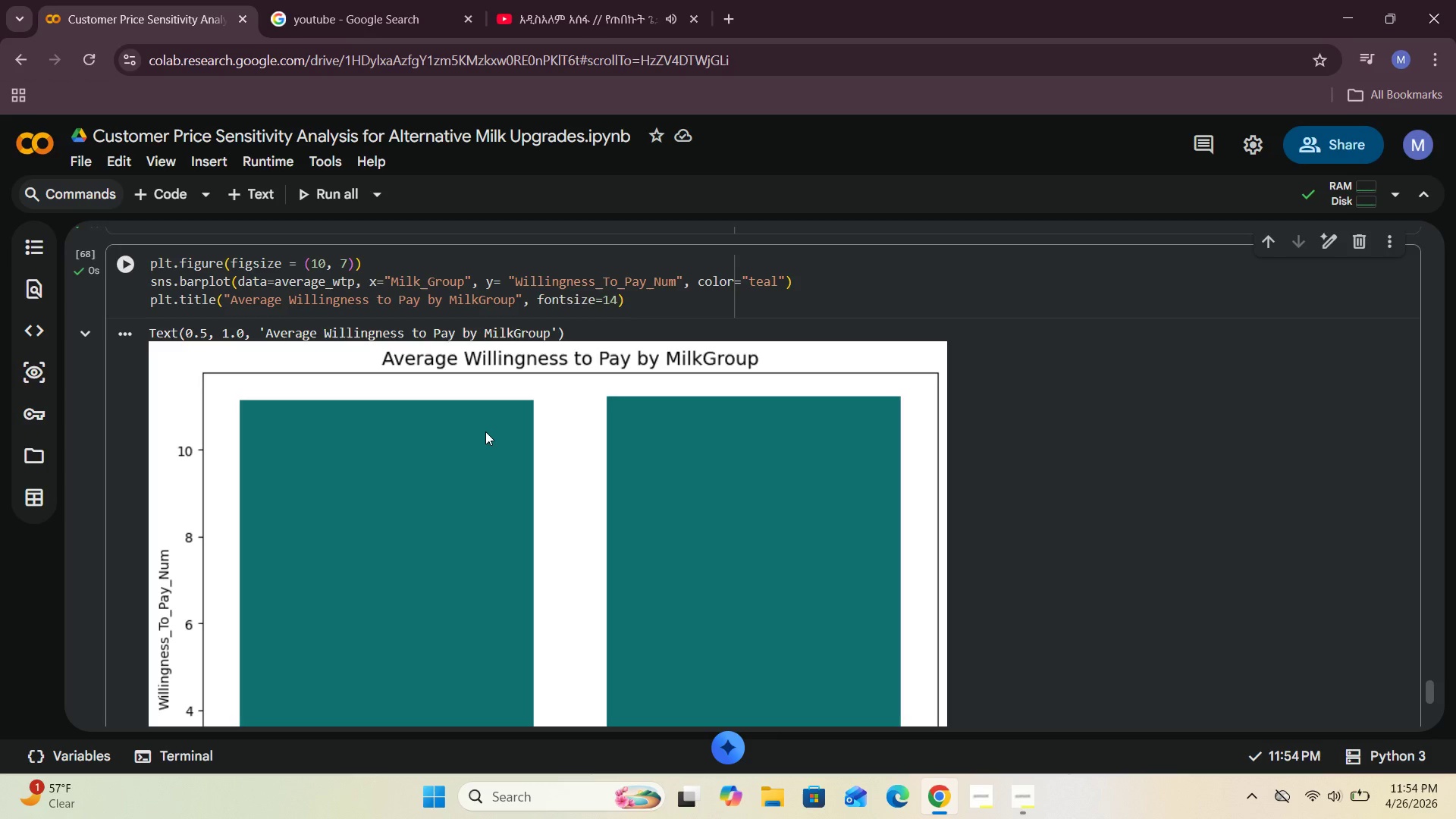 
left_click([654, 305])
 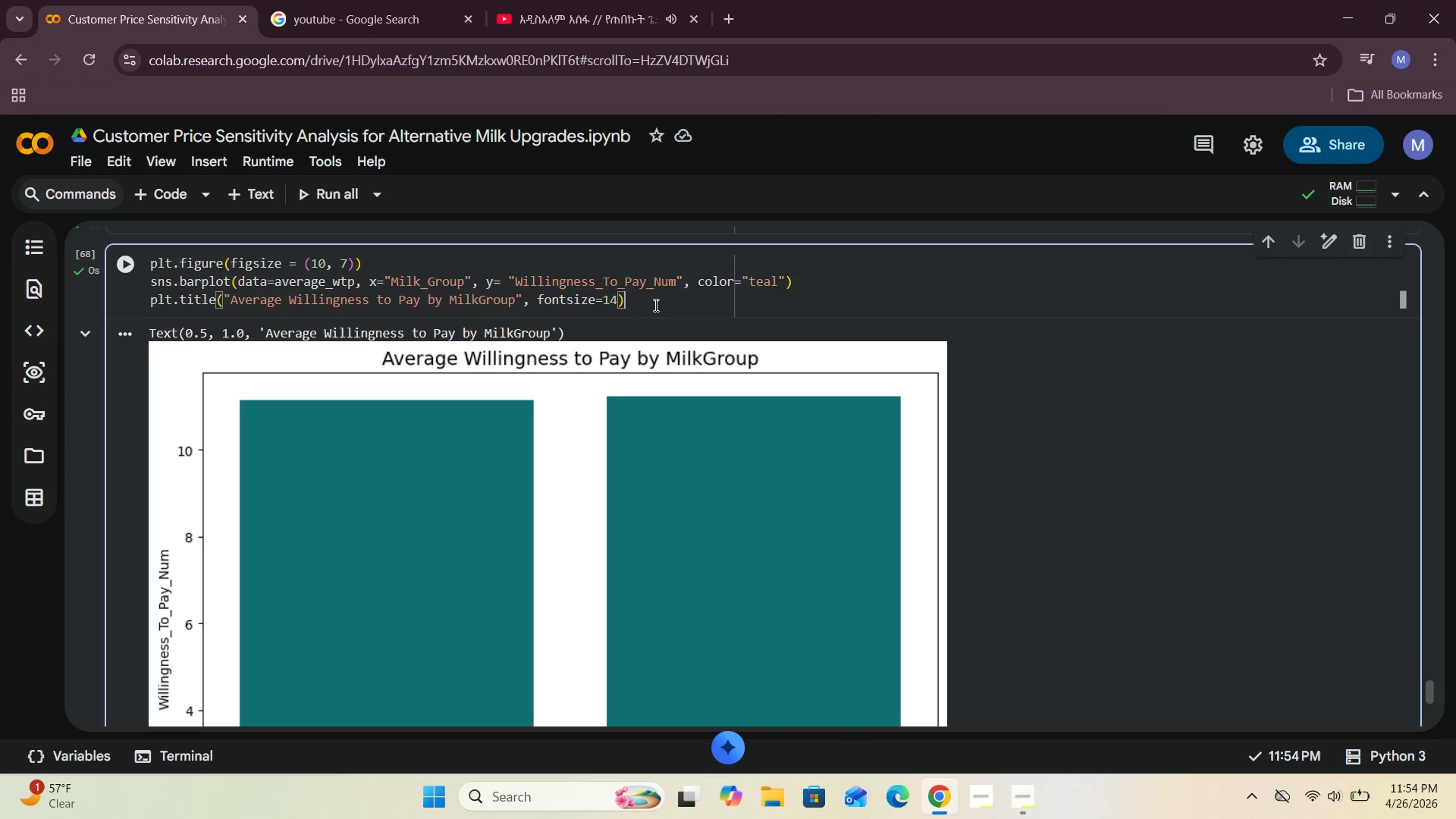 
key(Enter)
 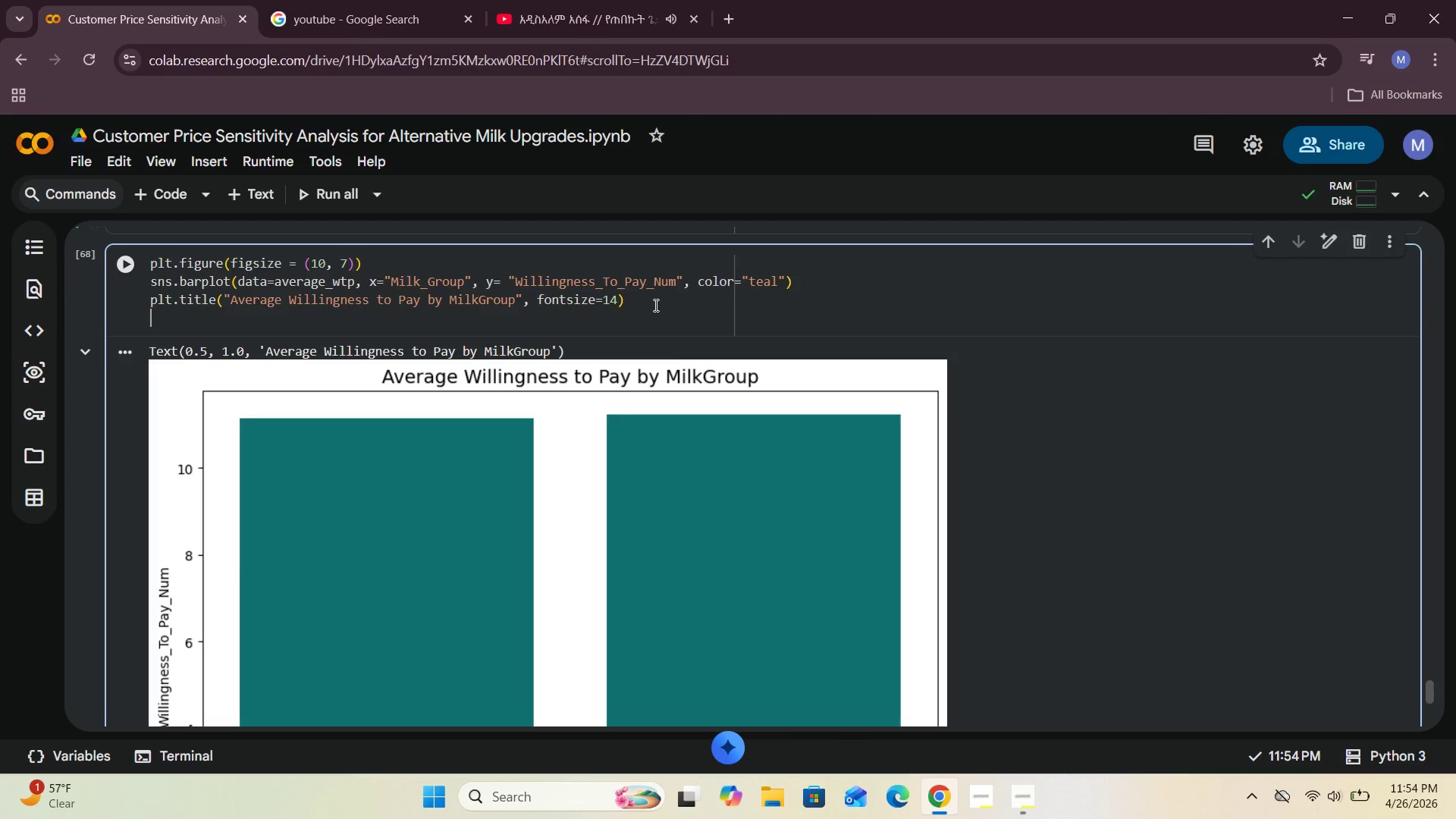 
type(plt.x;abel)
key(Backspace)
key(Backspace)
key(Backspace)
key(Backspace)
key(Backspace)
type(label("Milk Group)
 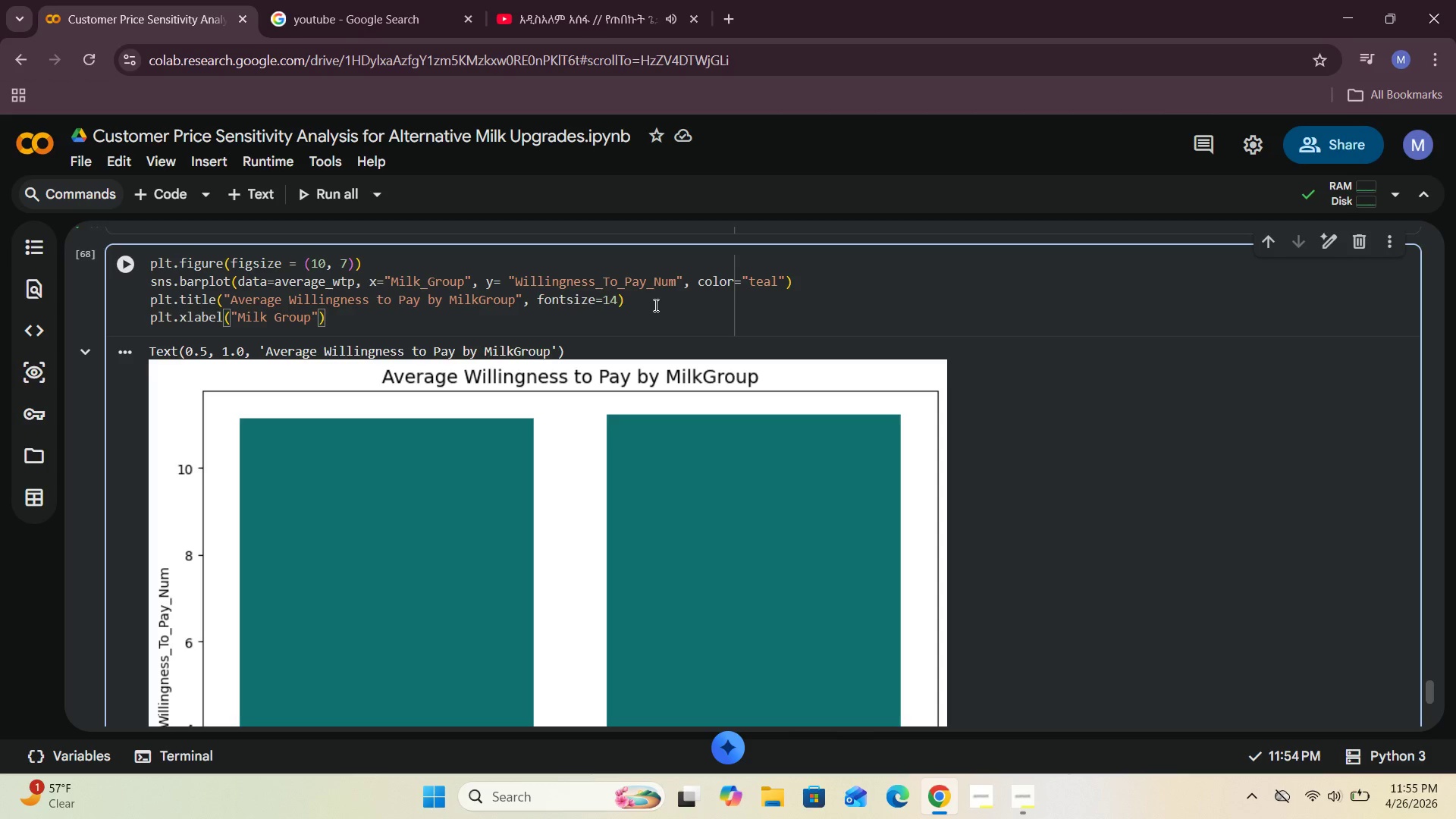 
key(ArrowRight)
 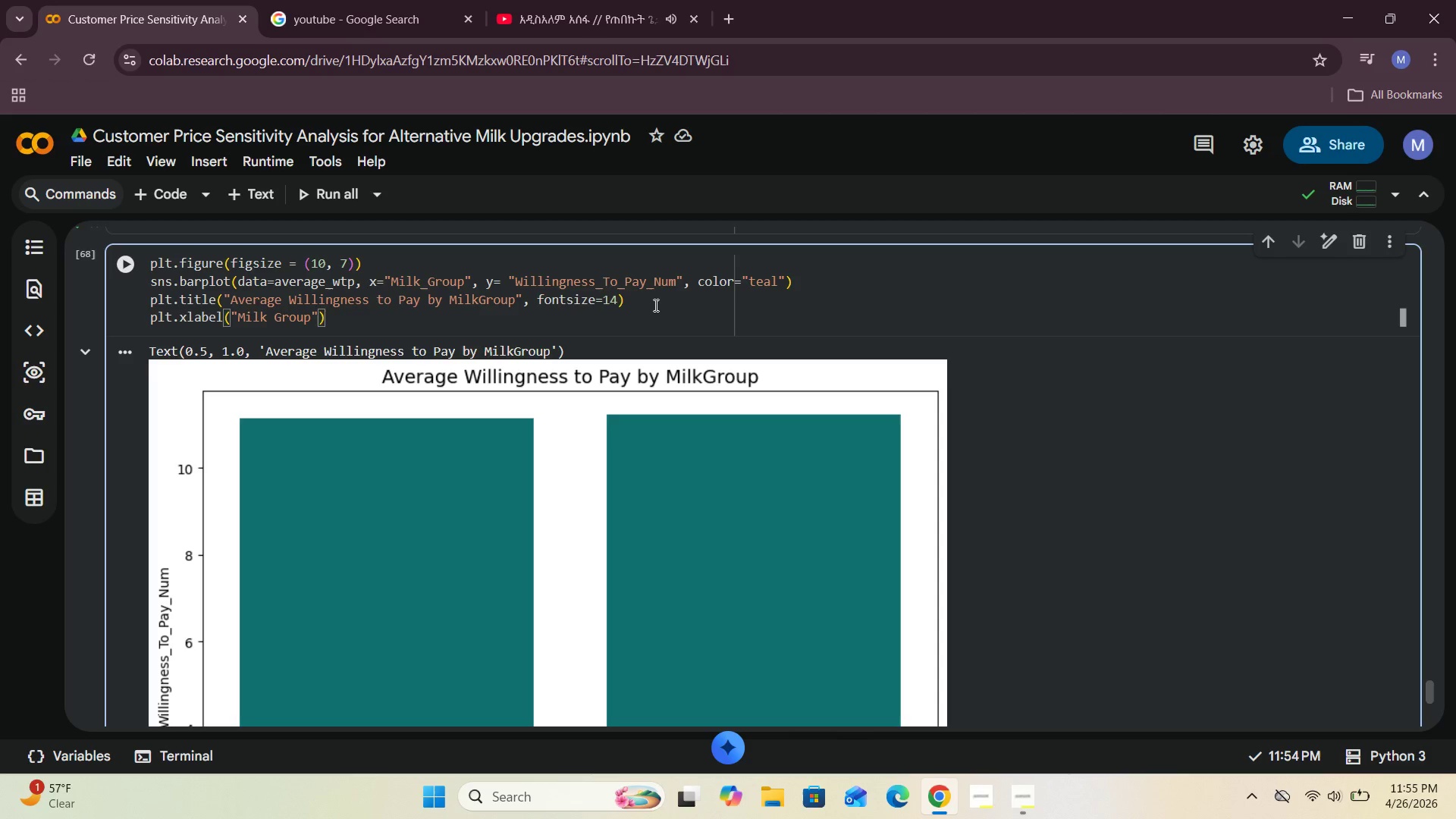 
type(, fnt)
key(Backspace)
key(Backspace)
key(Backspace)
key(Backspace)
key(Backspace)
key(Backspace)
 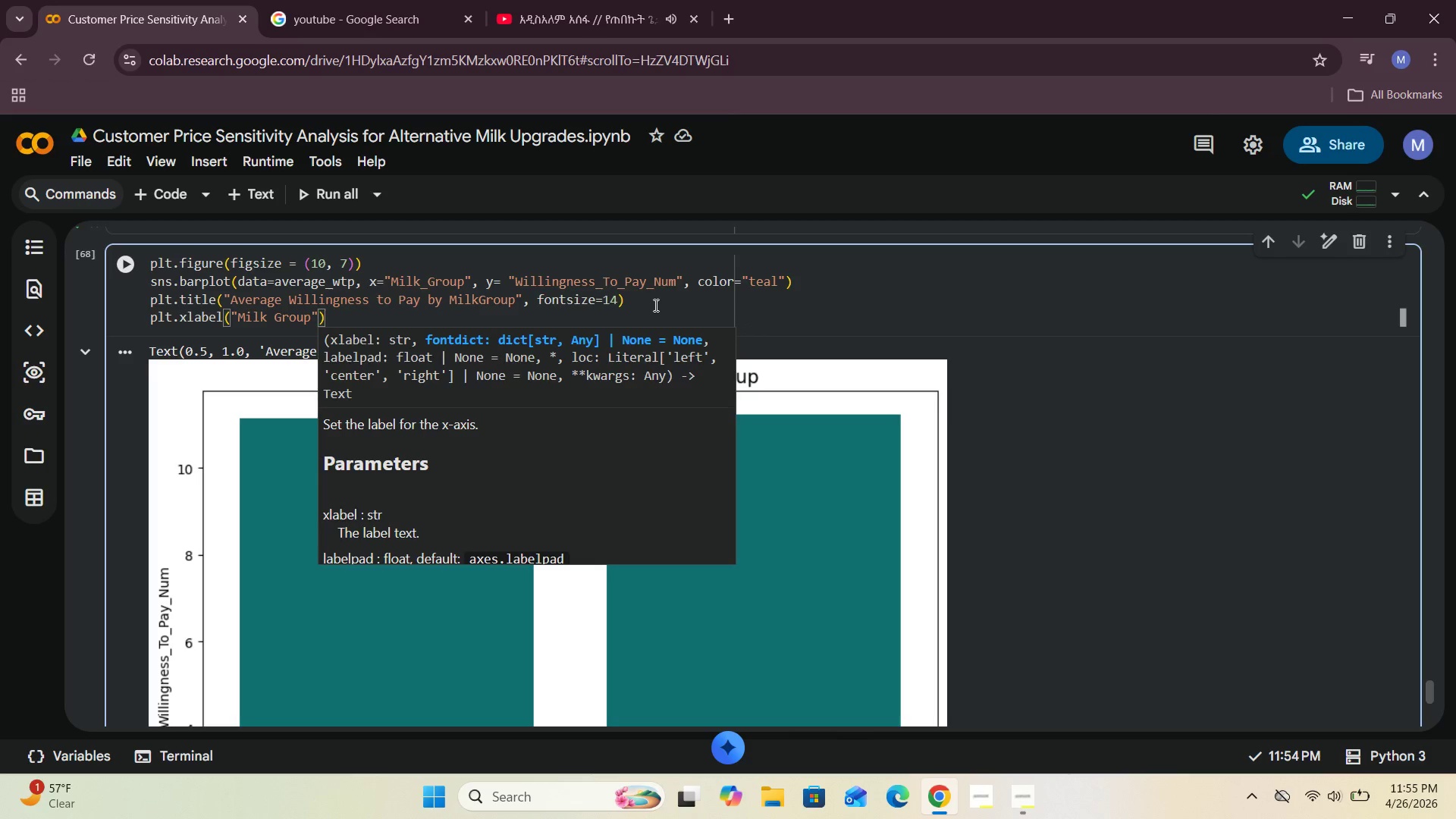 
hold_key(key=O, duration=0.31)
 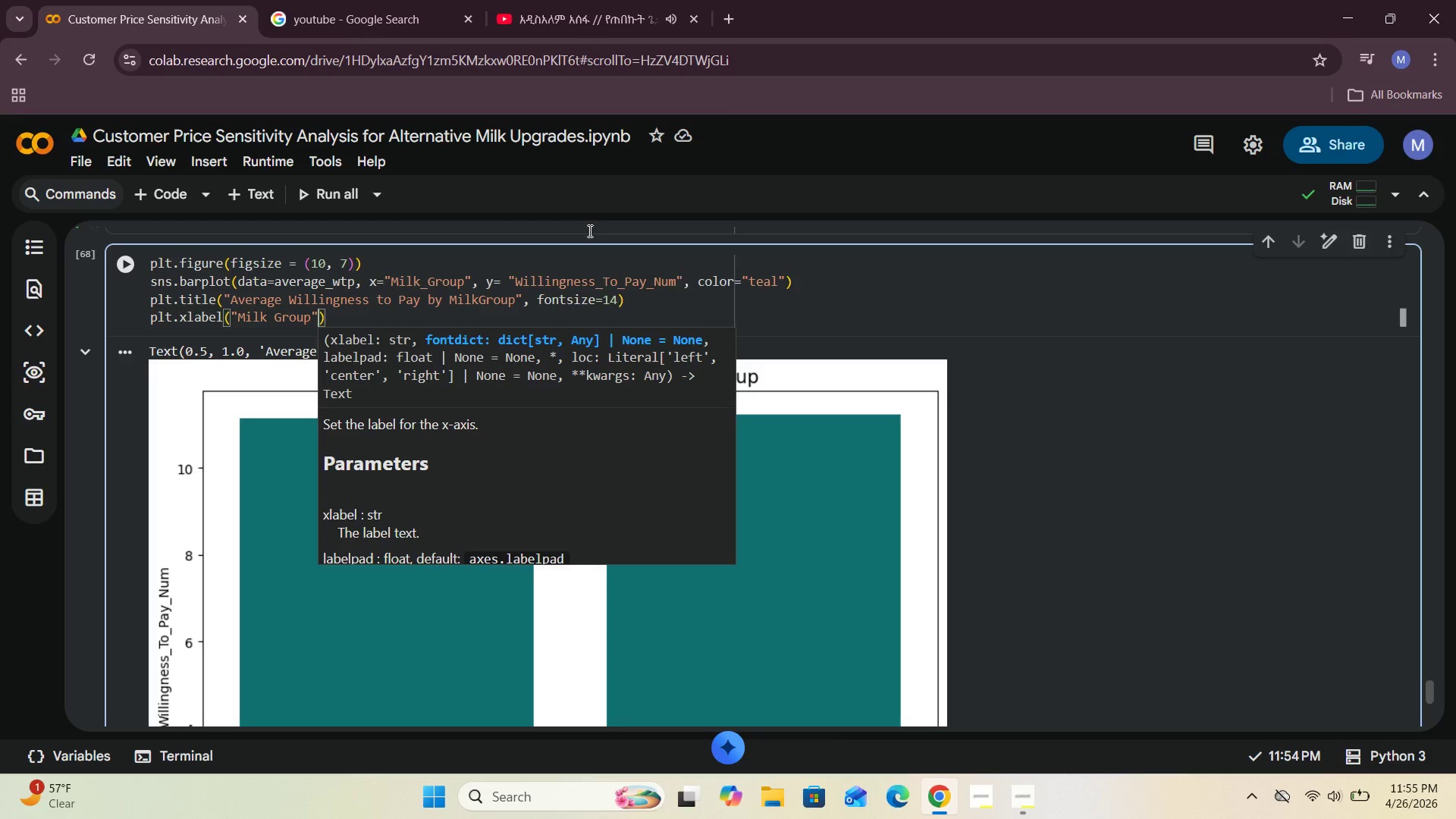 
left_click([122, 257])
 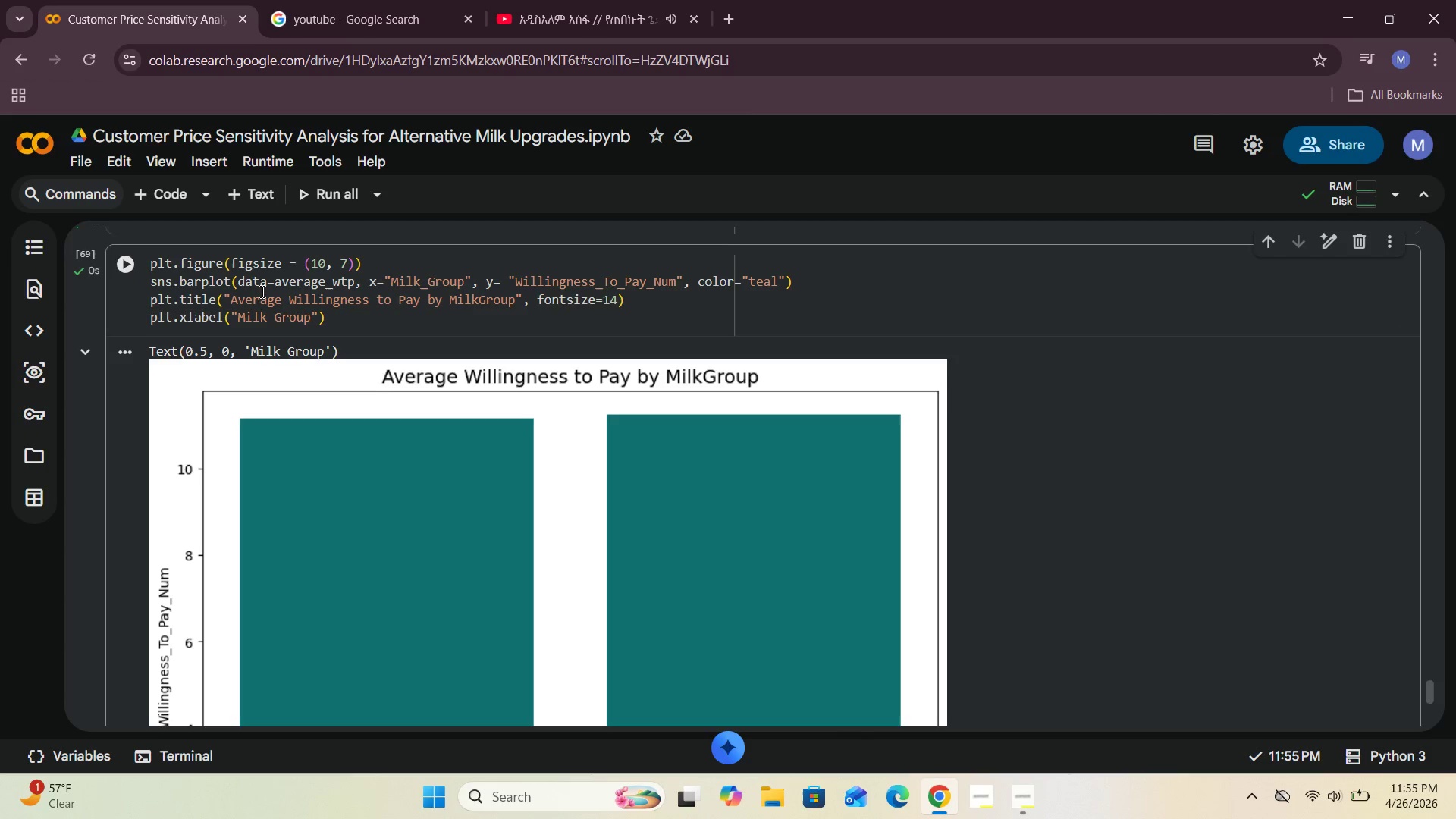 
scroll: coordinate [237, 442], scroll_direction: down, amount: 4.0
 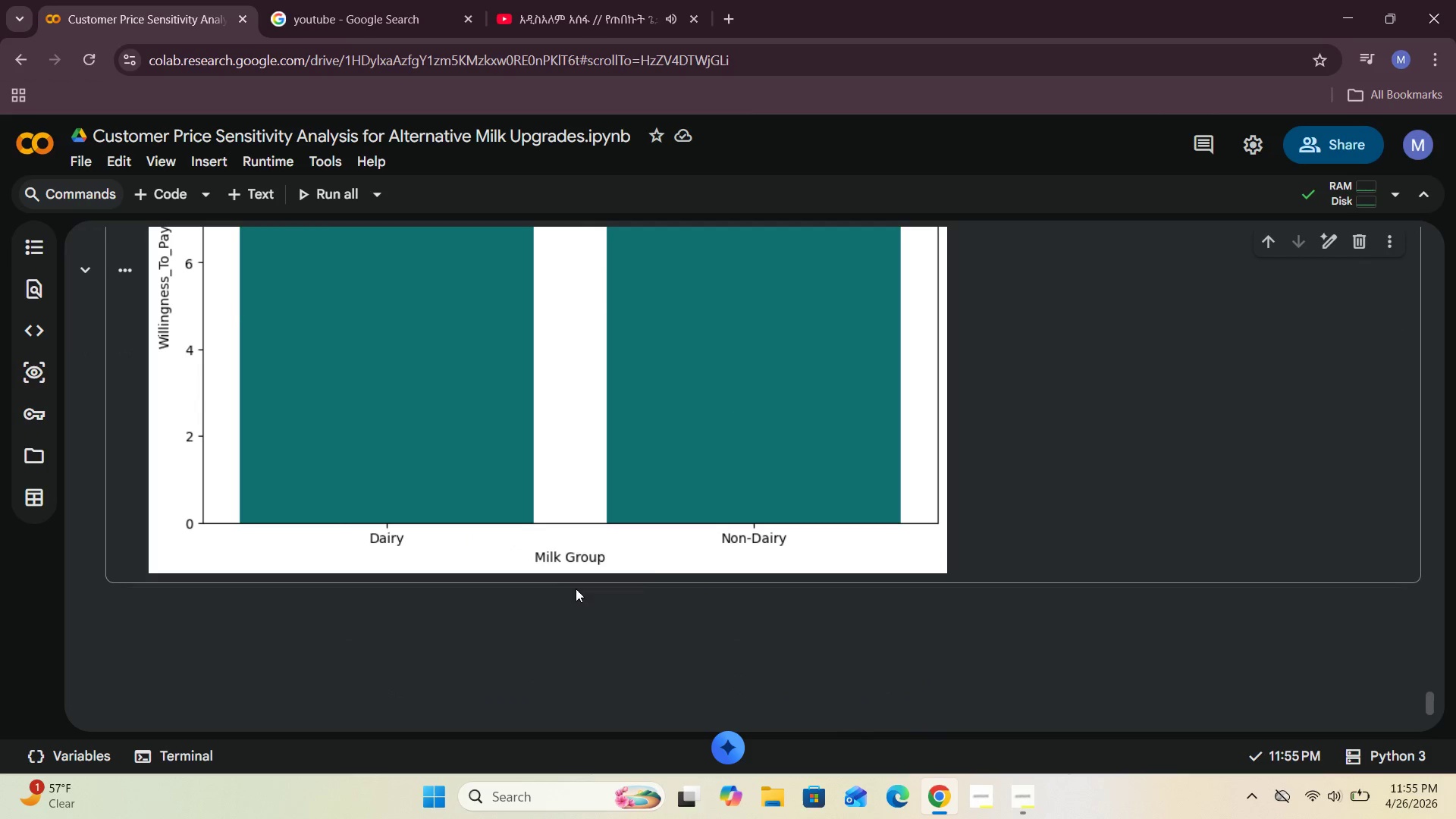 
scroll: coordinate [650, 576], scroll_direction: up, amount: 6.0
 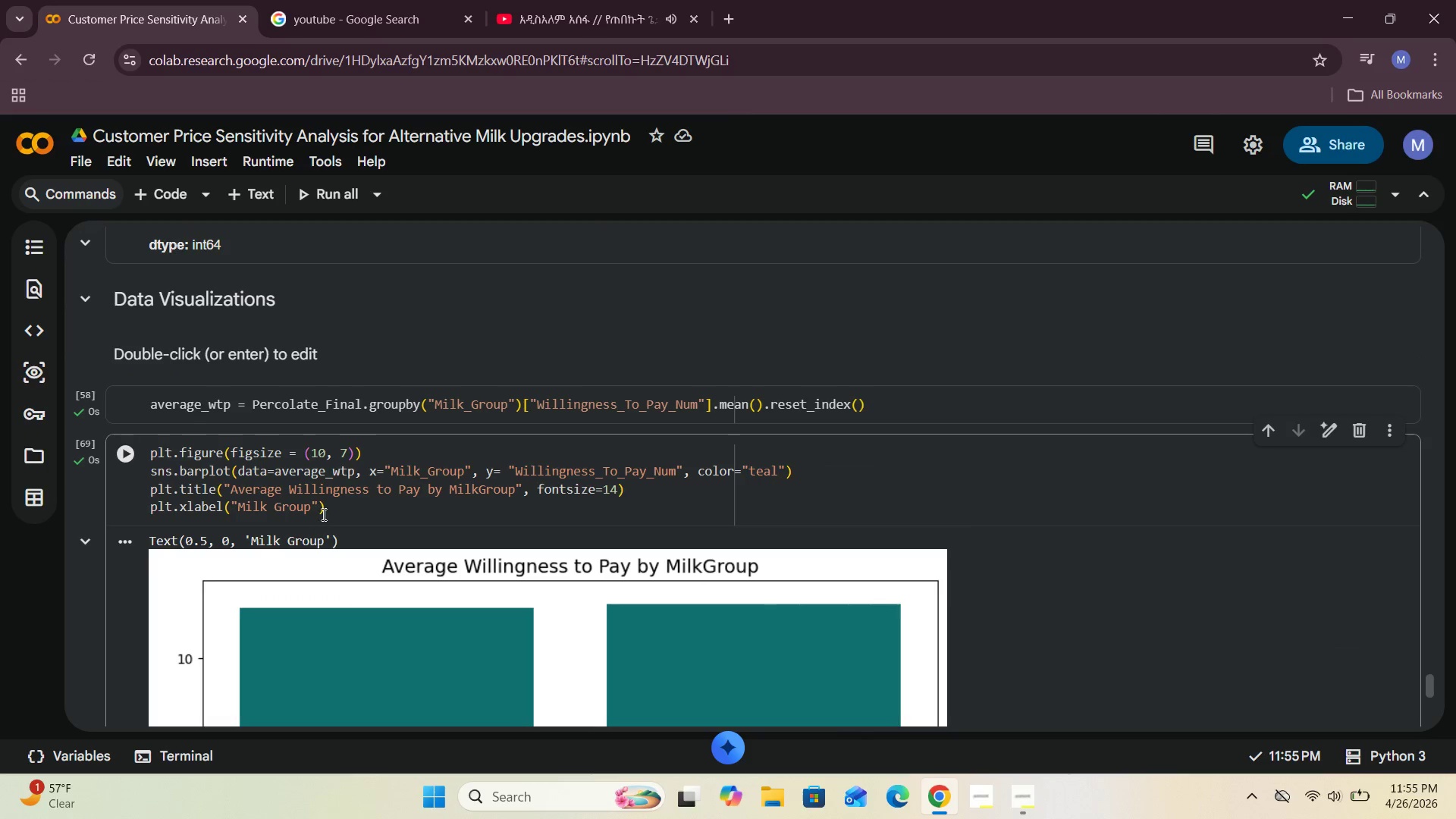 
left_click([337, 510])
 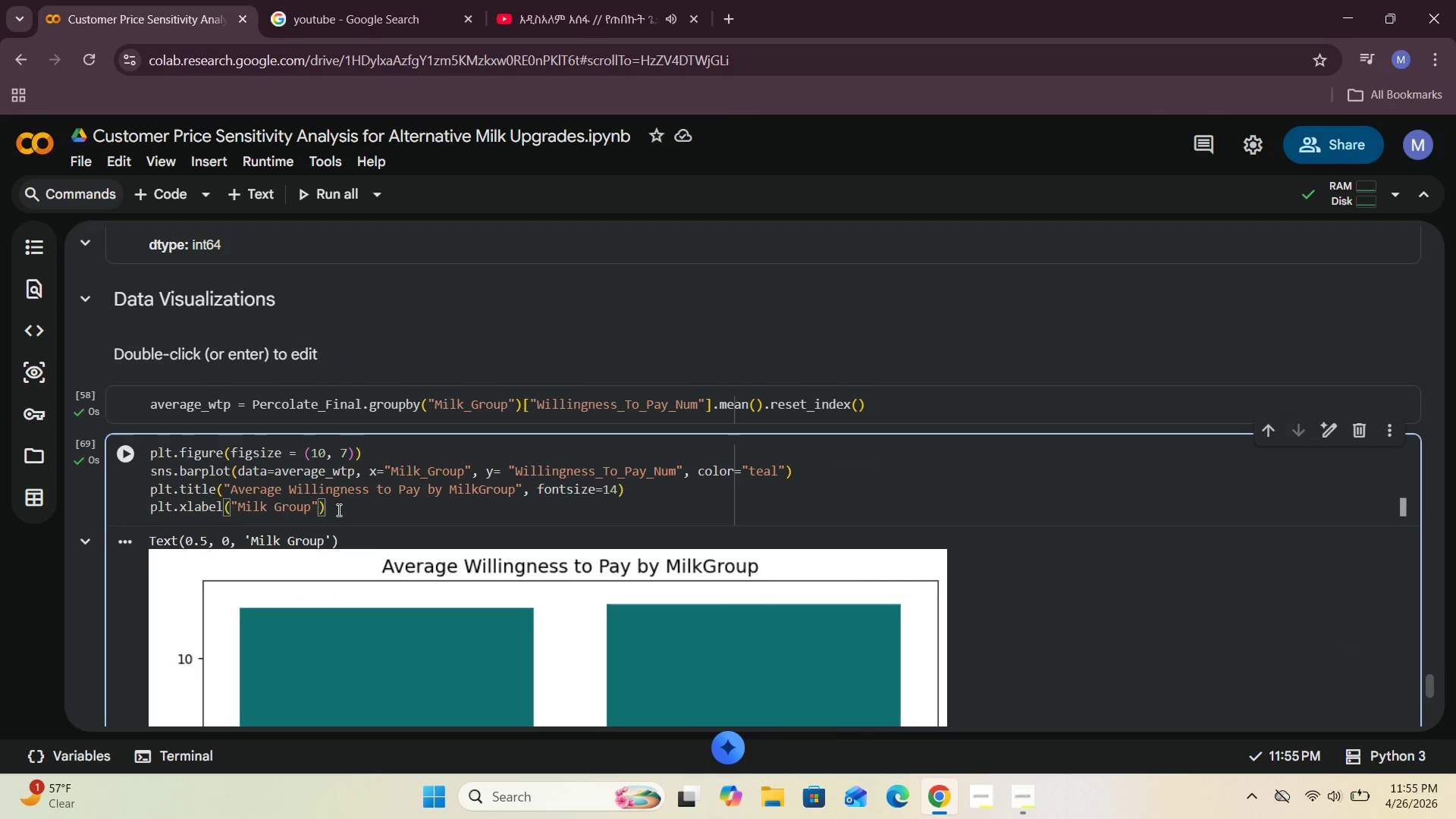 
key(Enter)
 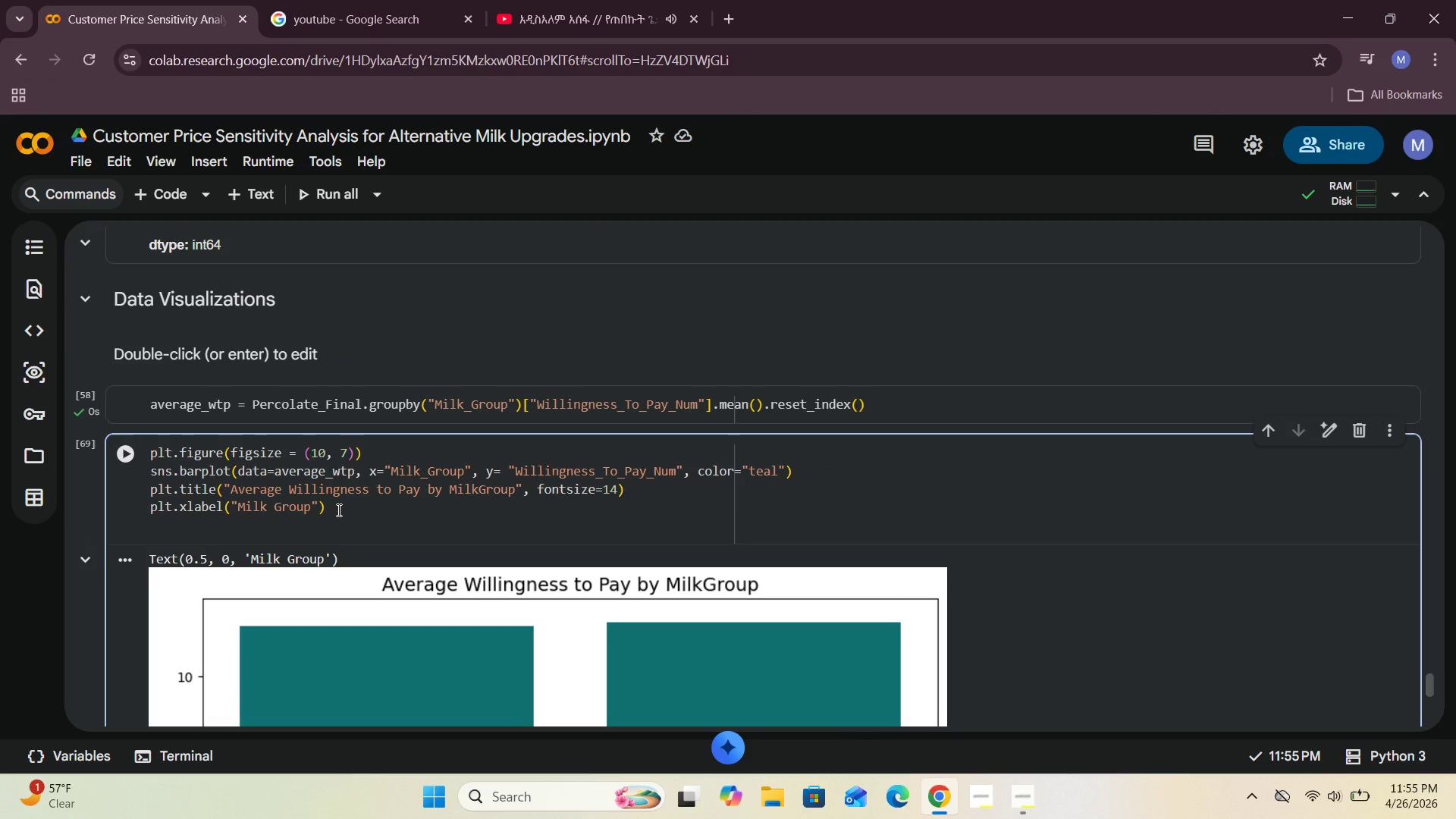 
type(plt.ylabel("Average WI)
key(Backspace)
type(illingness to Pay)
 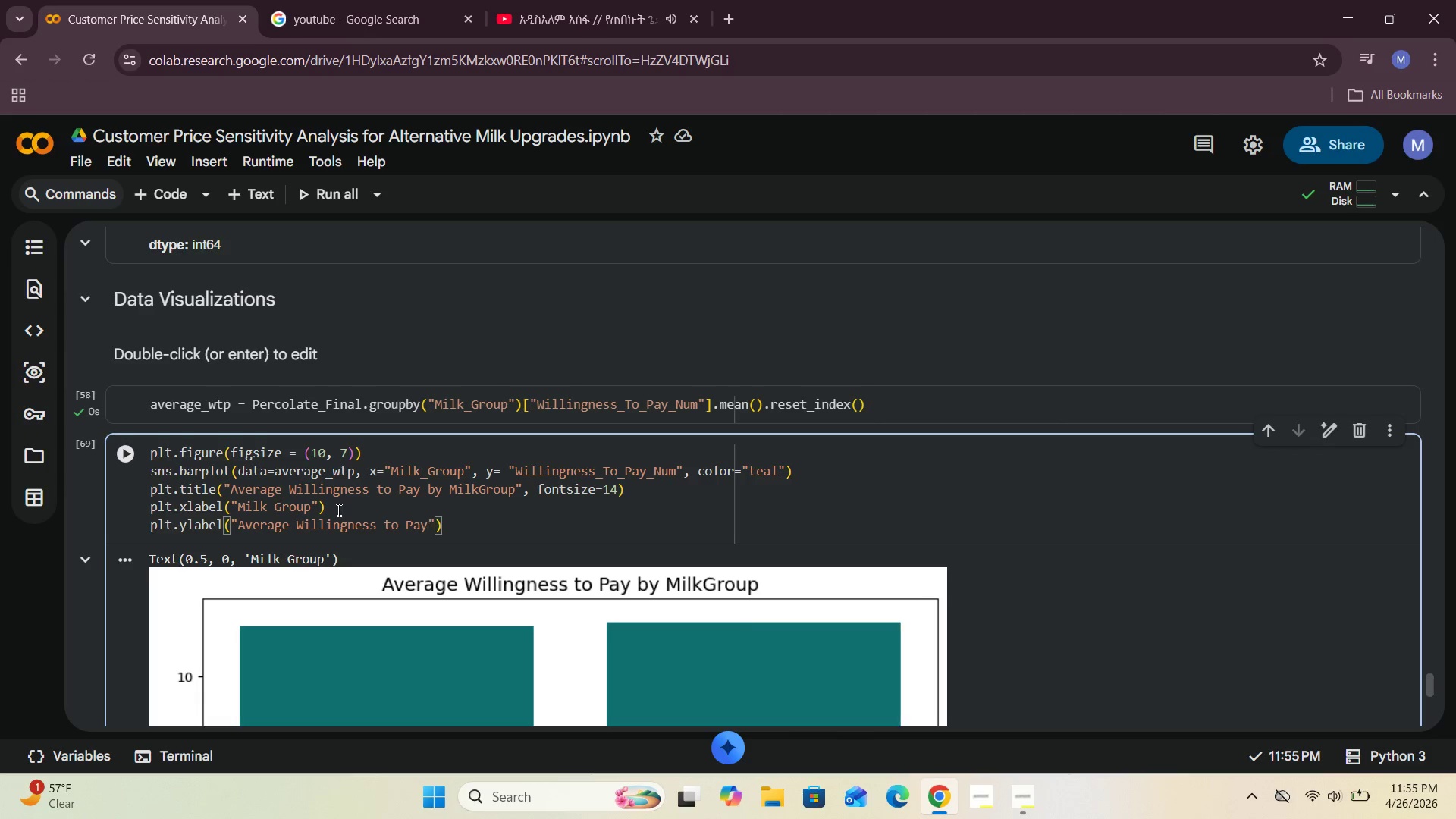 
left_click([125, 457])
 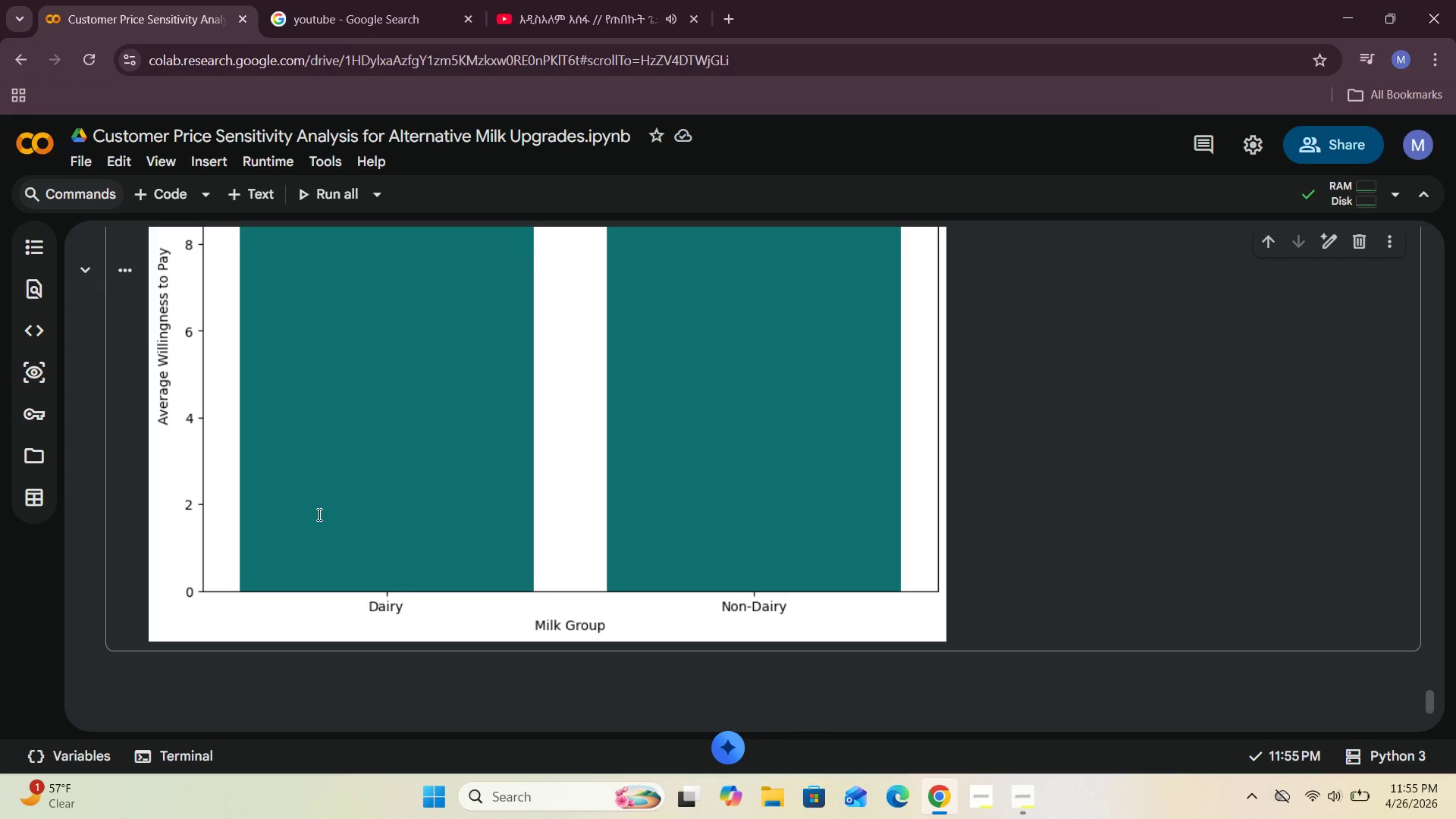 
wait(9.01)
 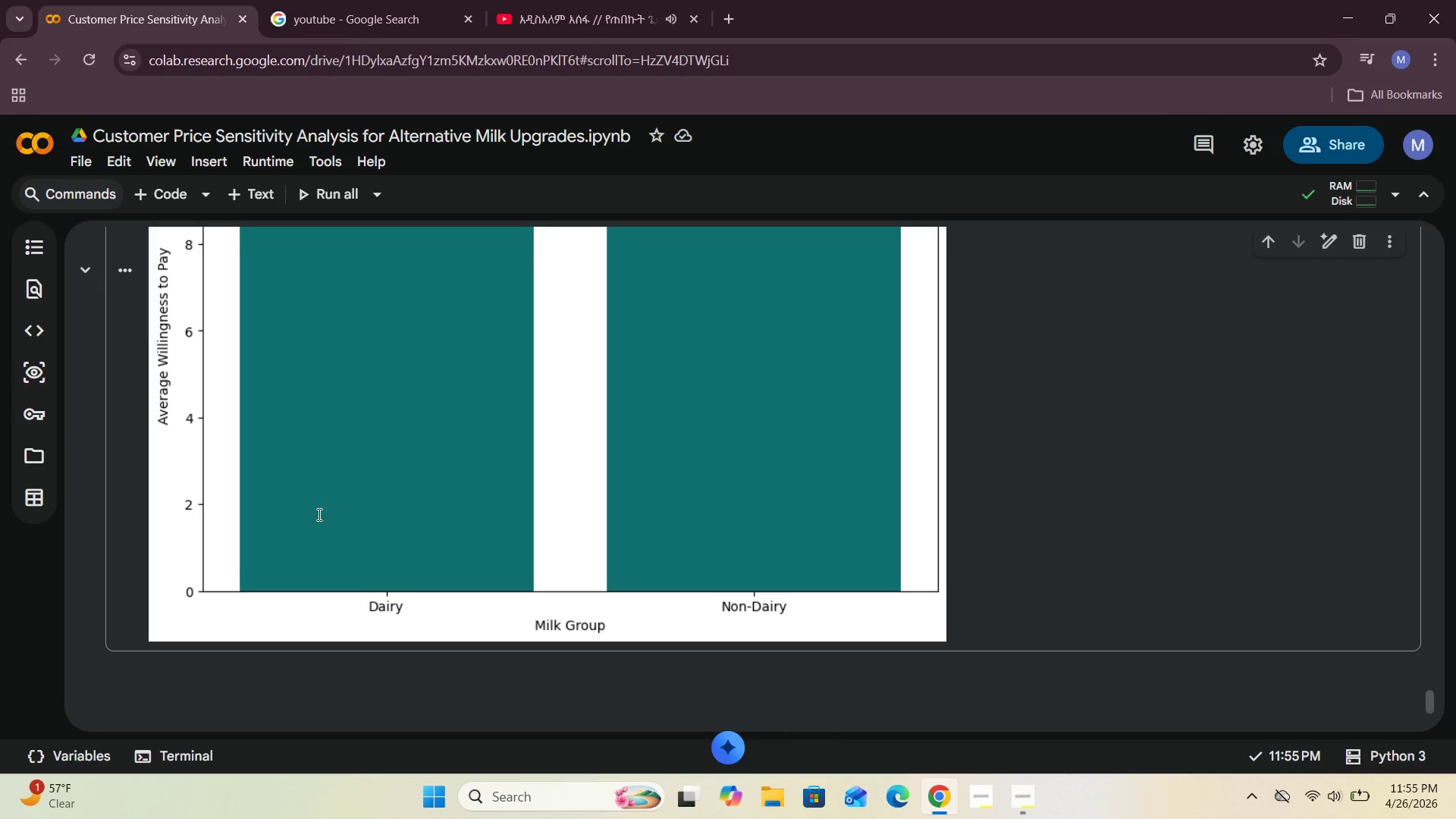 
left_click([318, 356])
 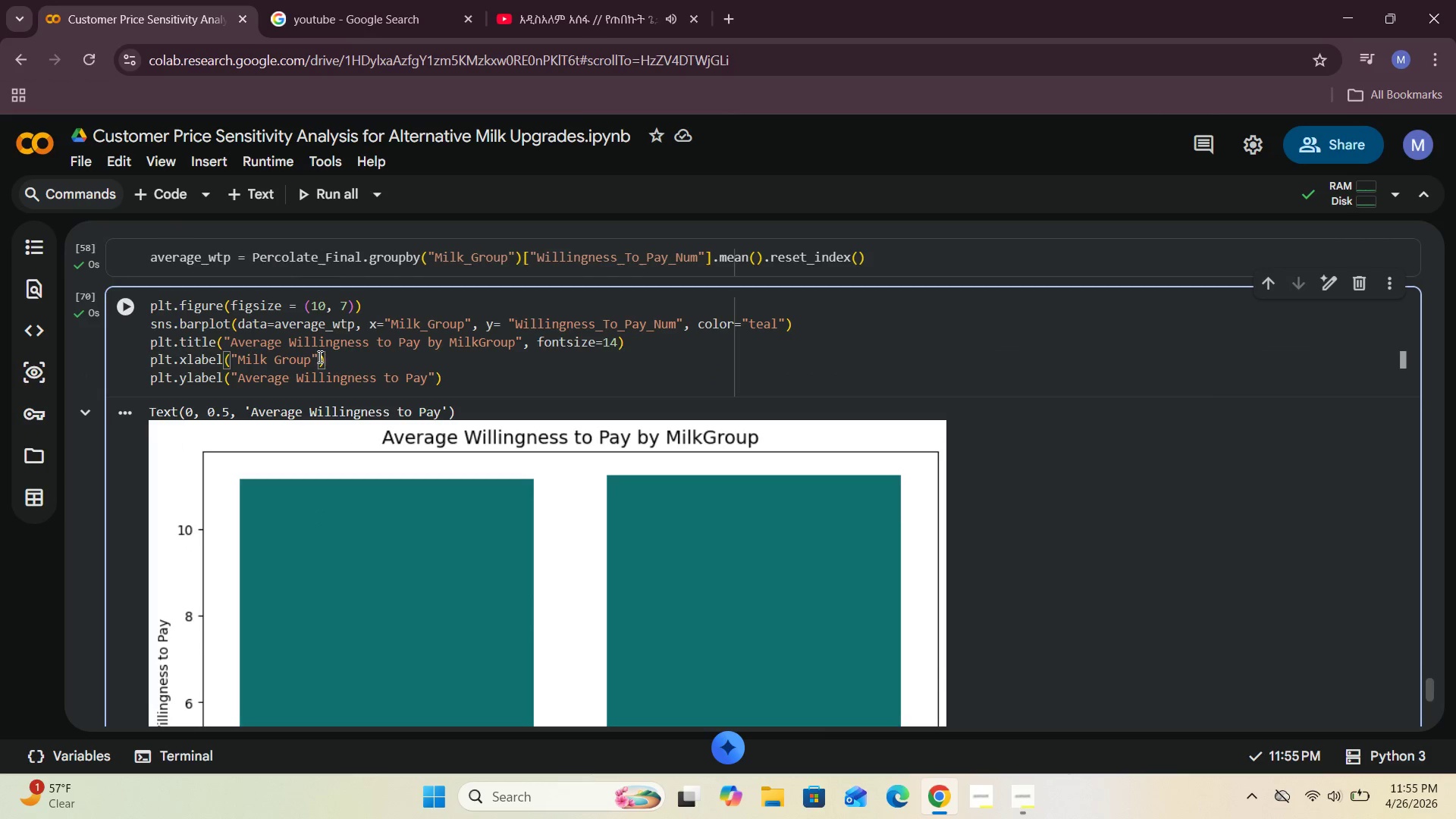 
type(, fontsize=12)
 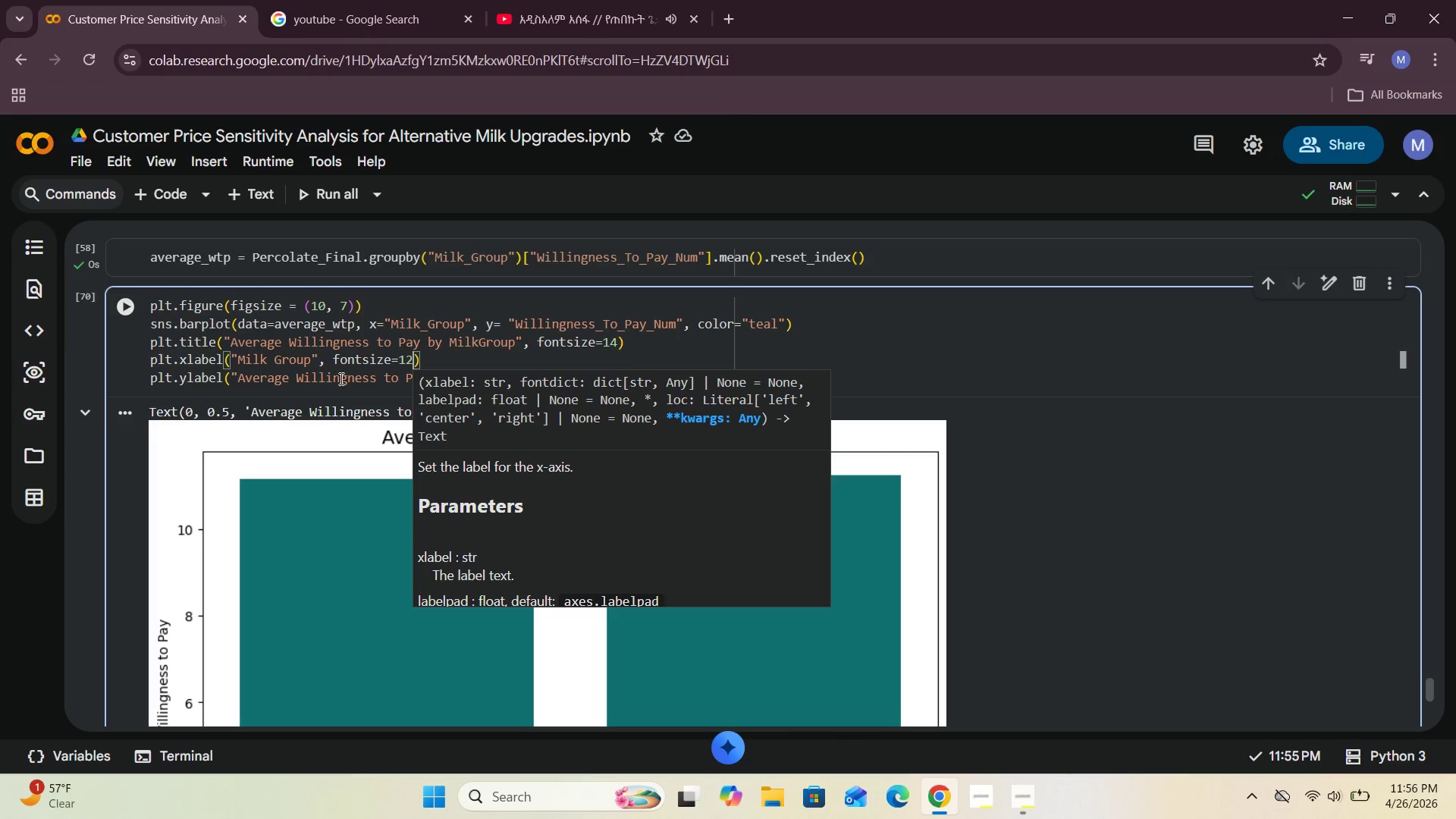 
left_click([356, 394])
 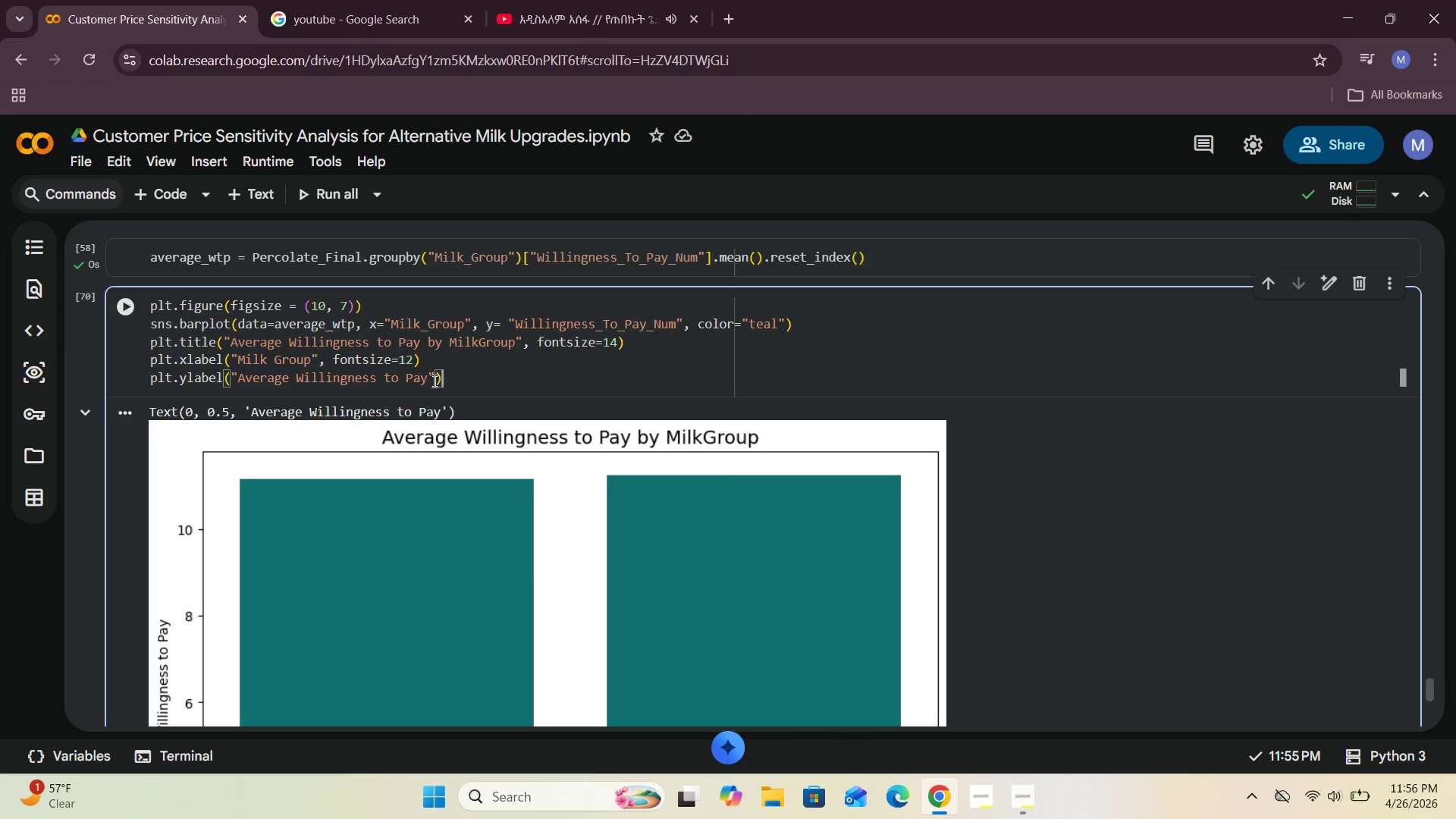 
left_click([434, 380])
 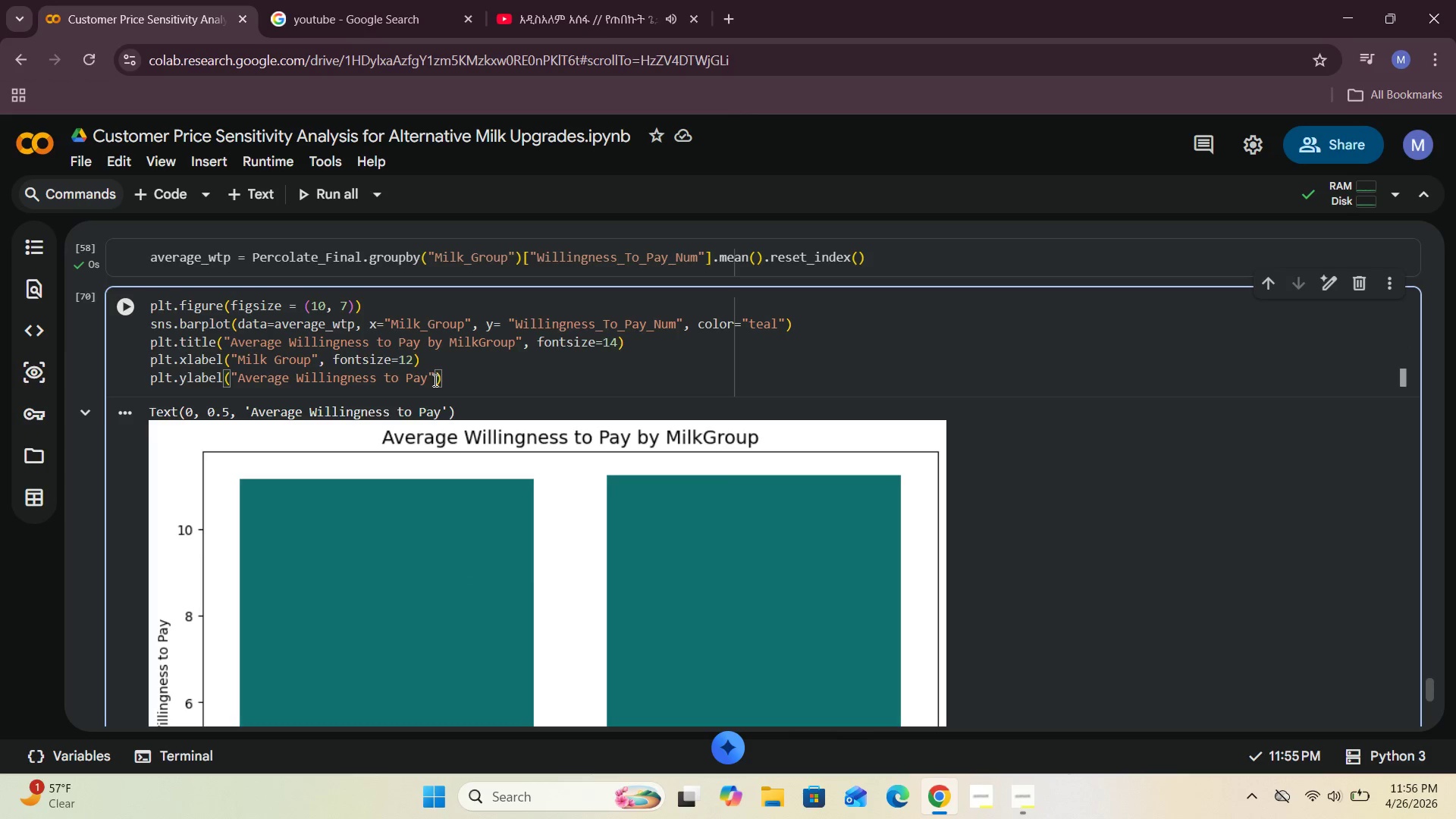 
type(, fntsize=12)
 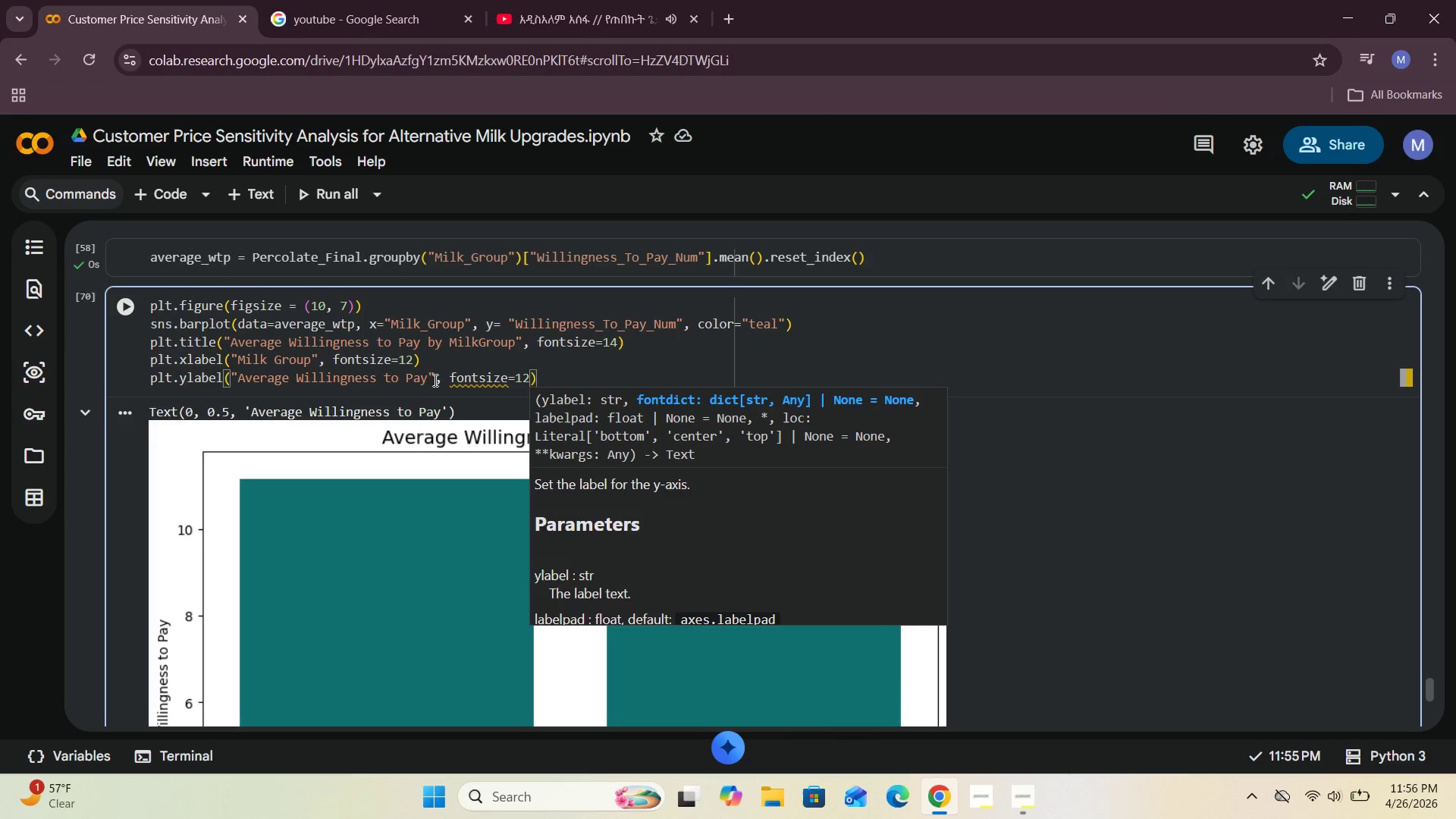 
hold_key(key=O, duration=0.33)
 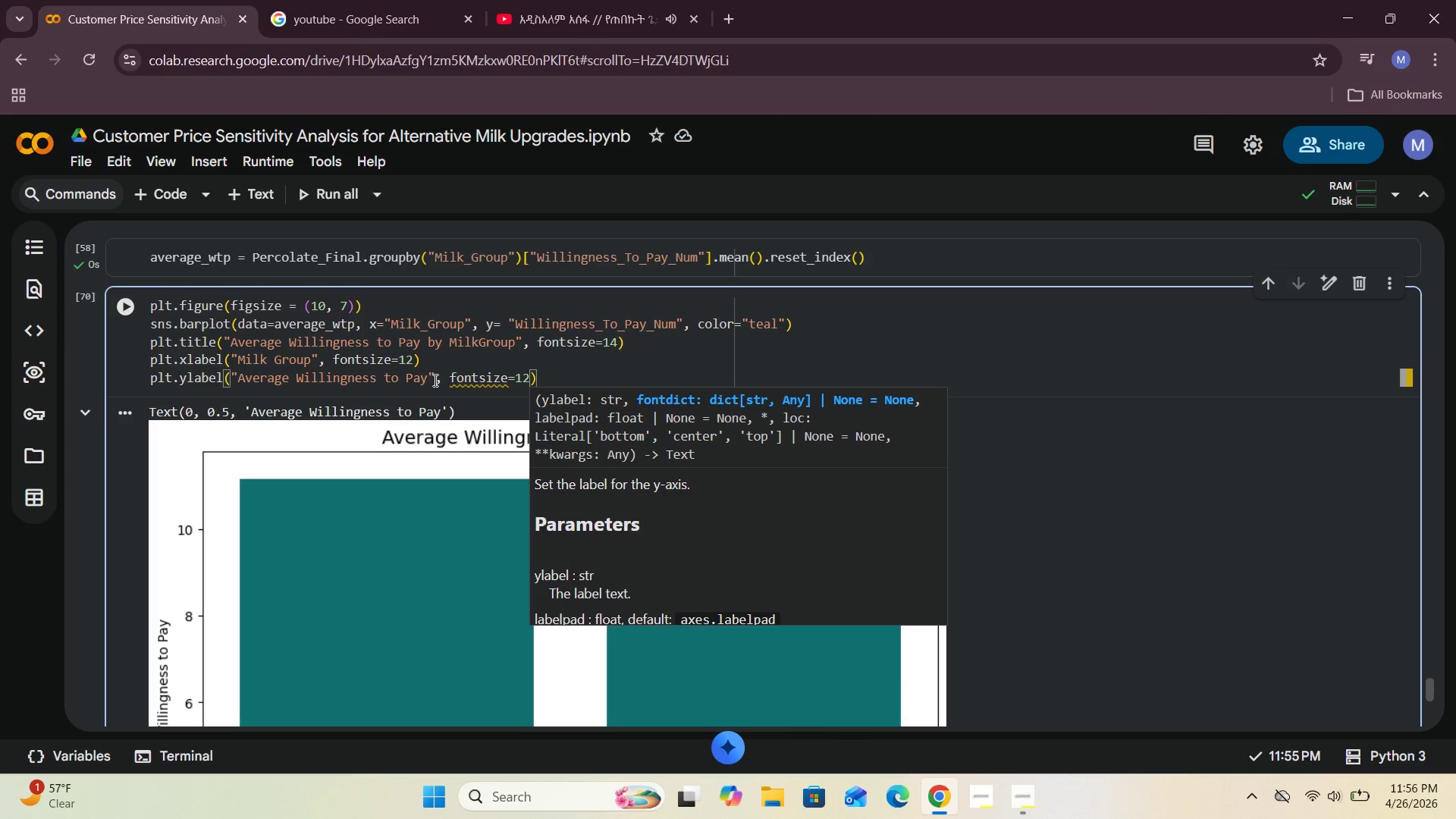 
left_click([126, 300])
 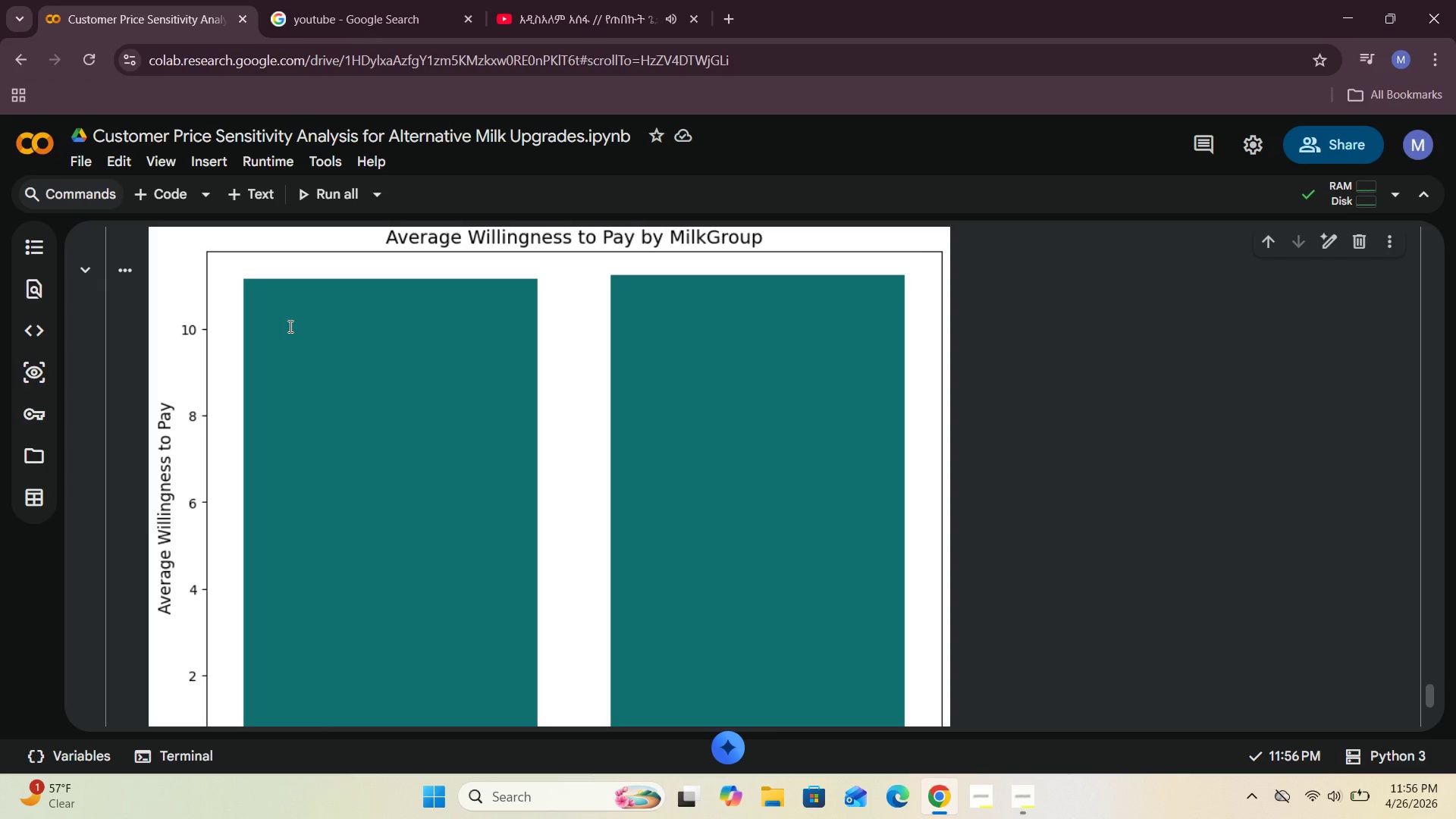 
wait(44.28)
 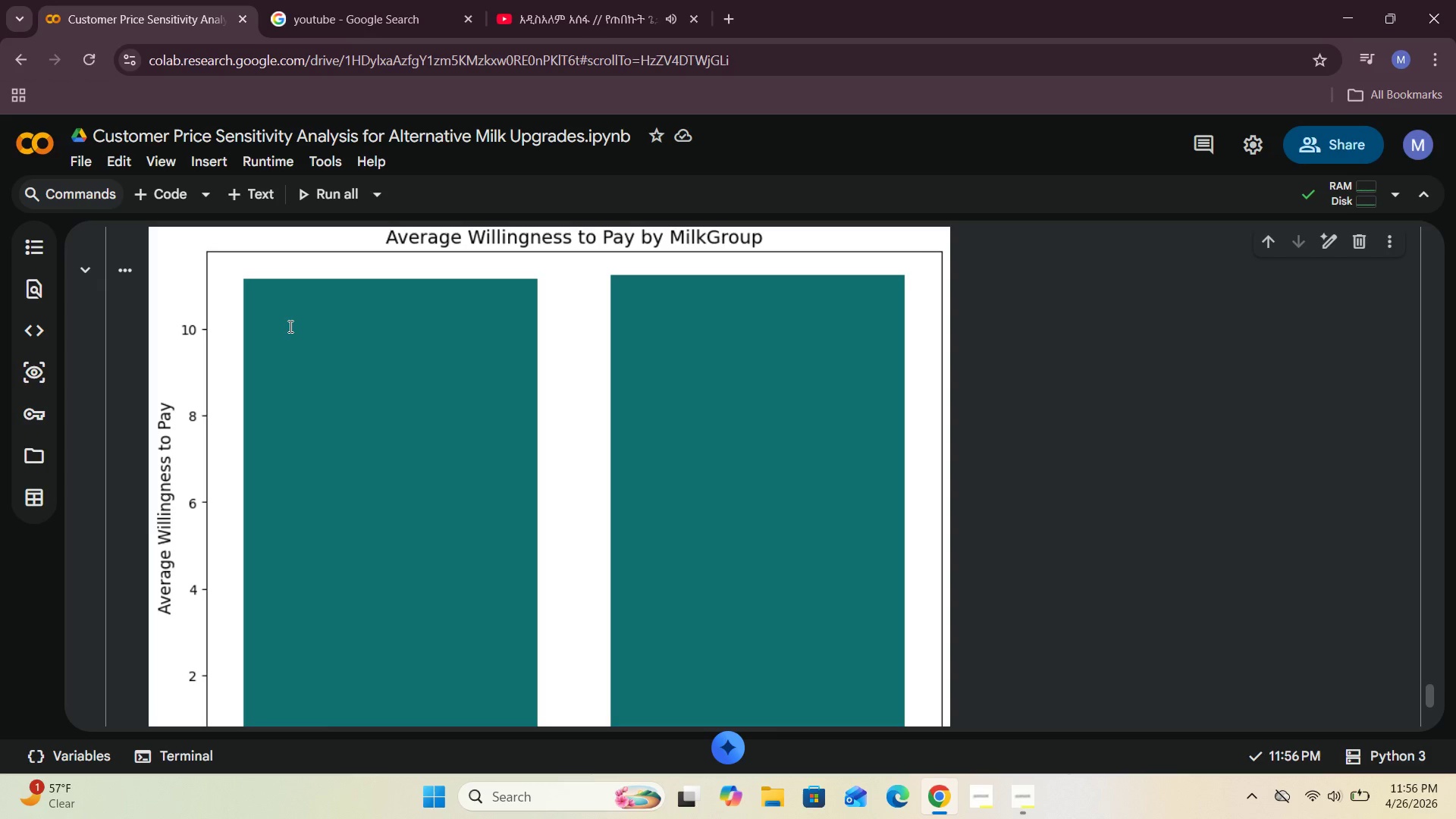 
scroll: coordinate [309, 349], scroll_direction: up, amount: 3.0
 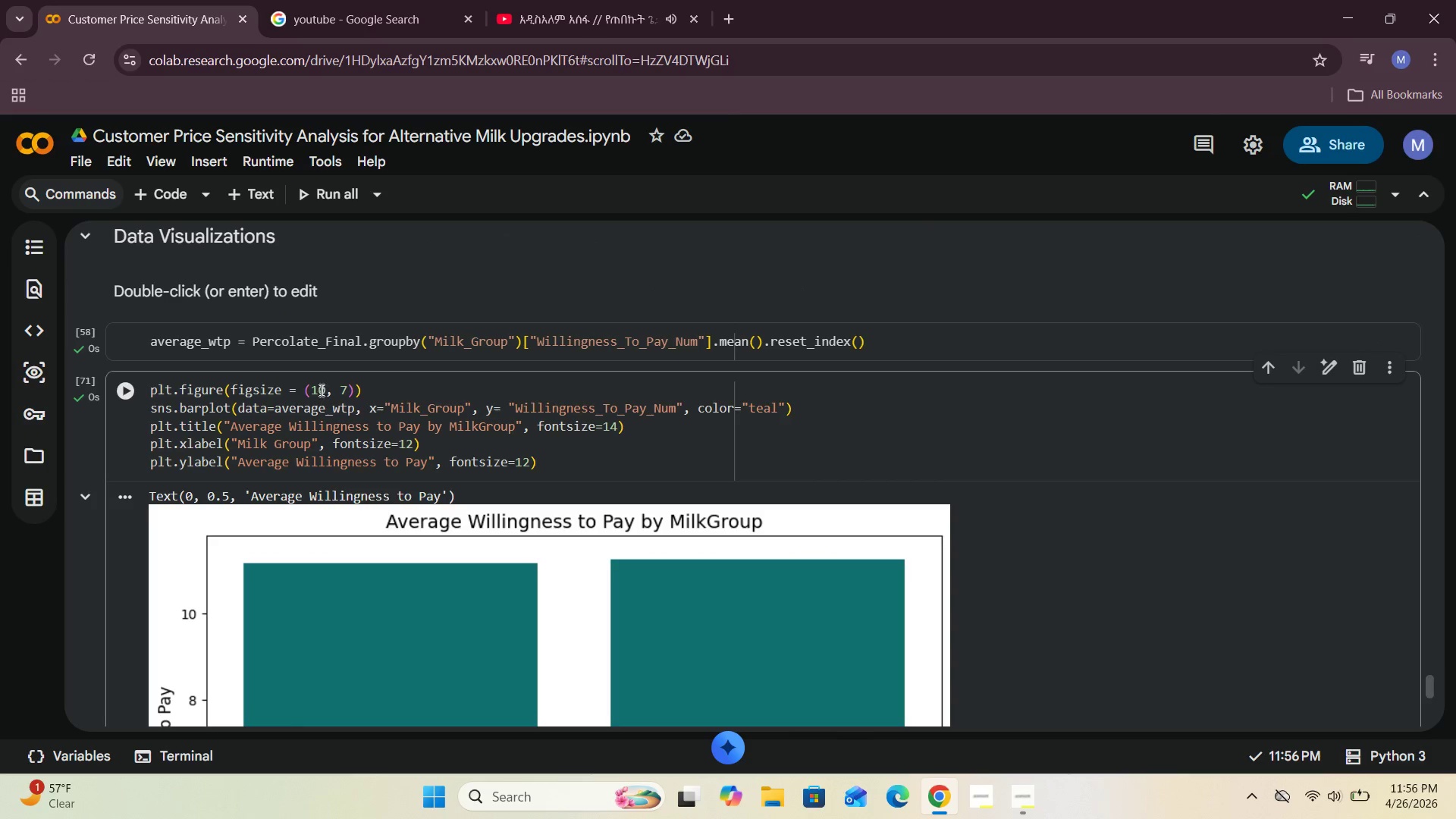 
left_click([325, 388])
 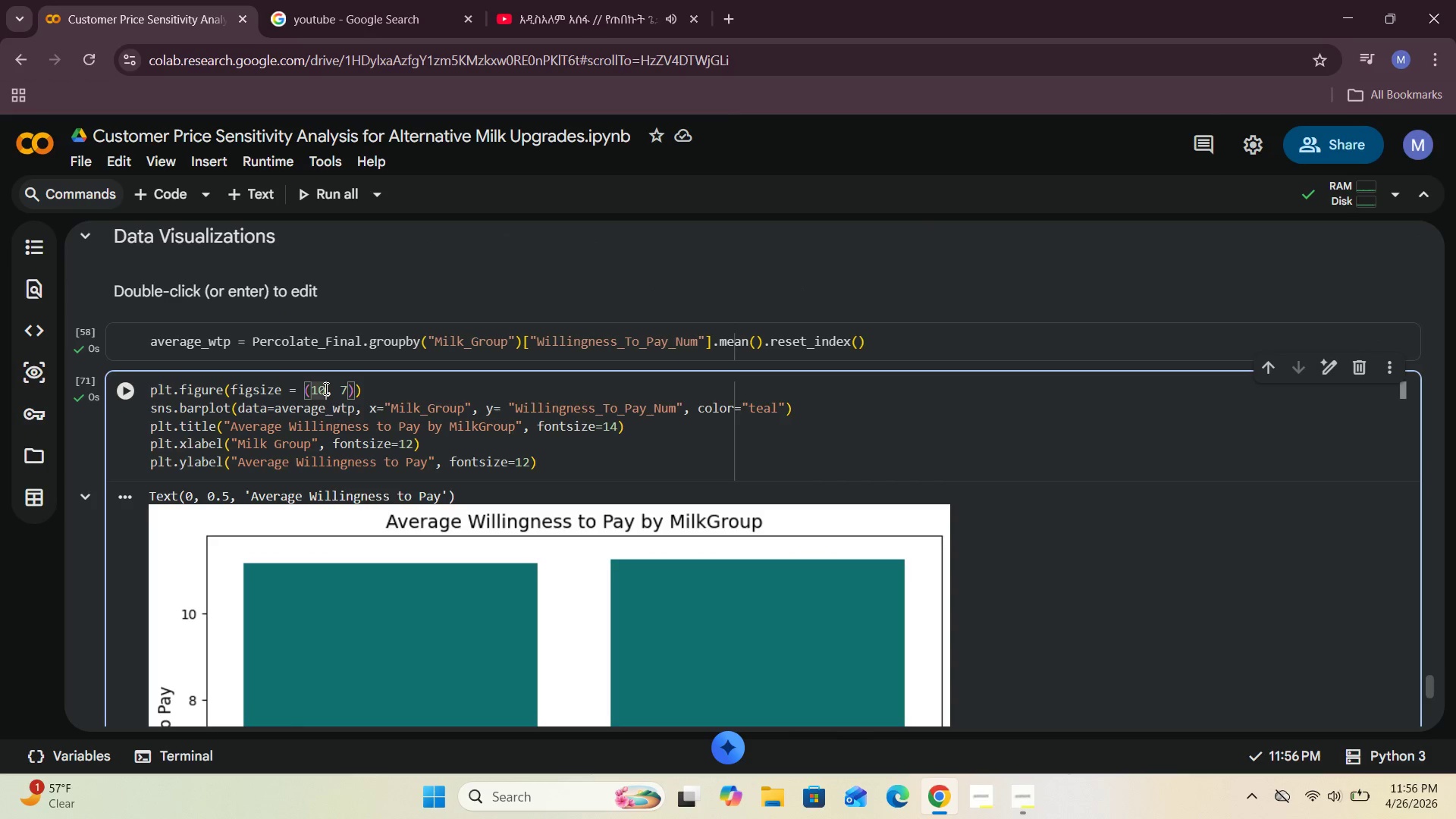 
key(Backspace)
 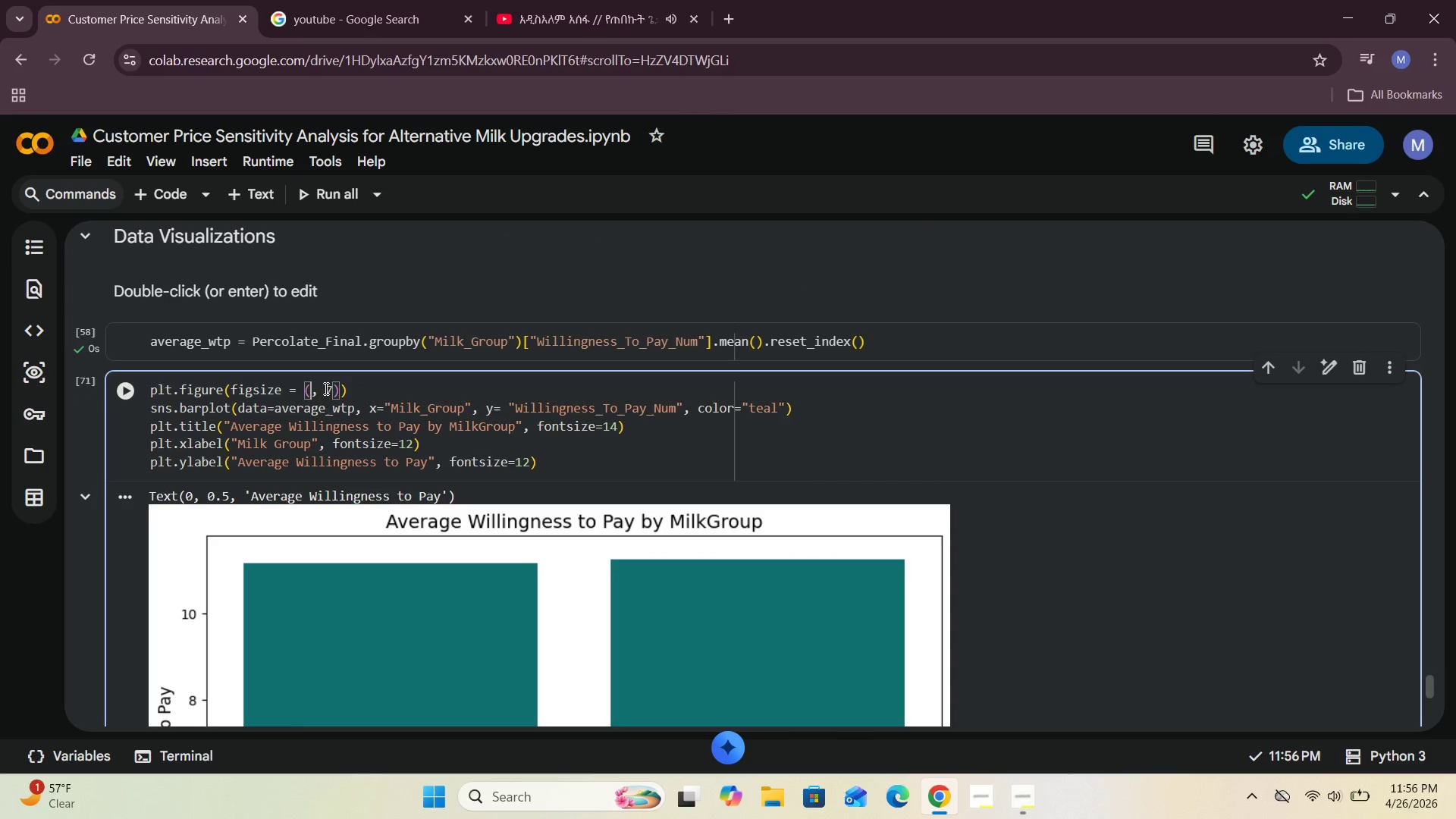 
key(Backspace)
 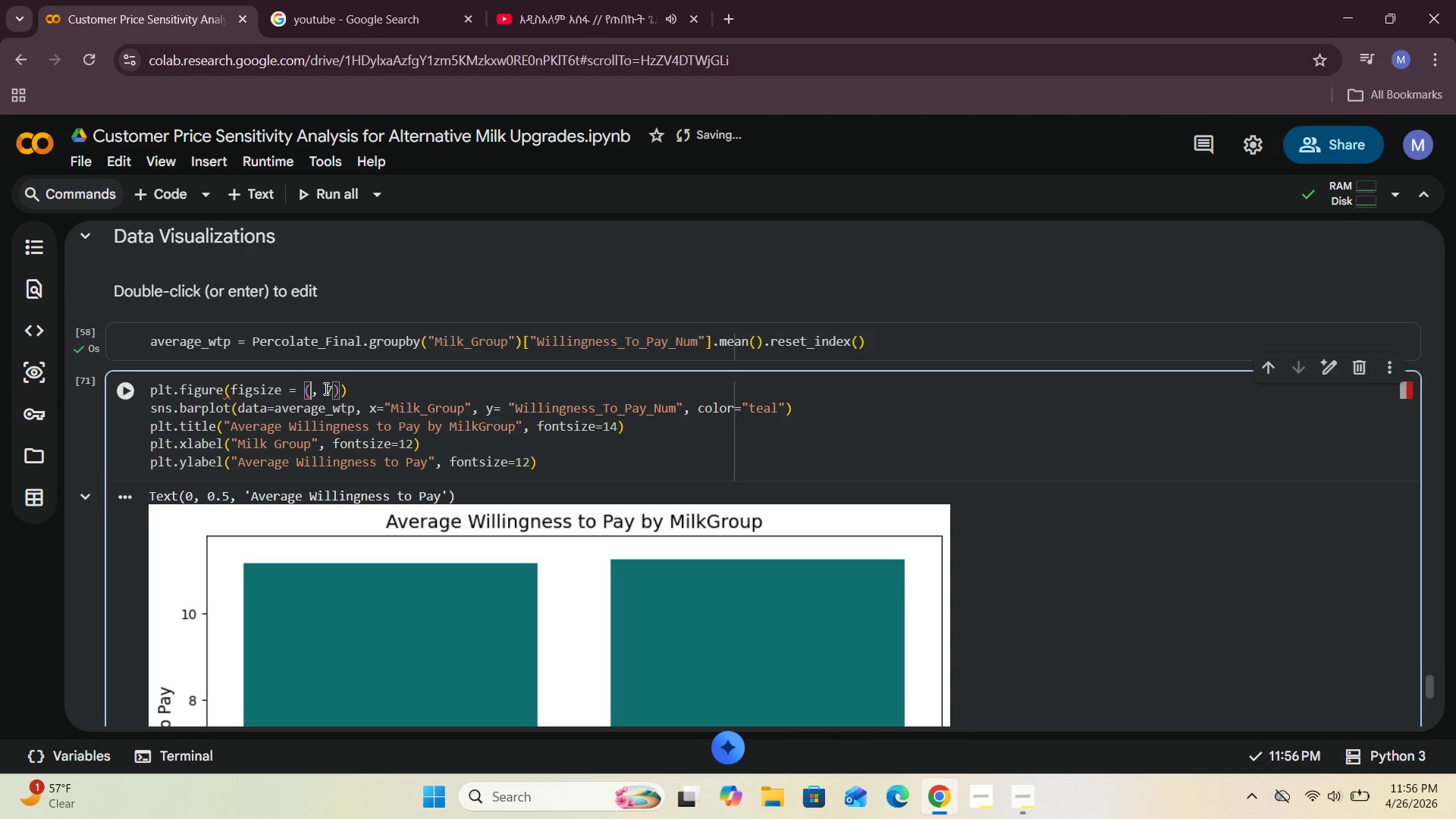 
key(8)
 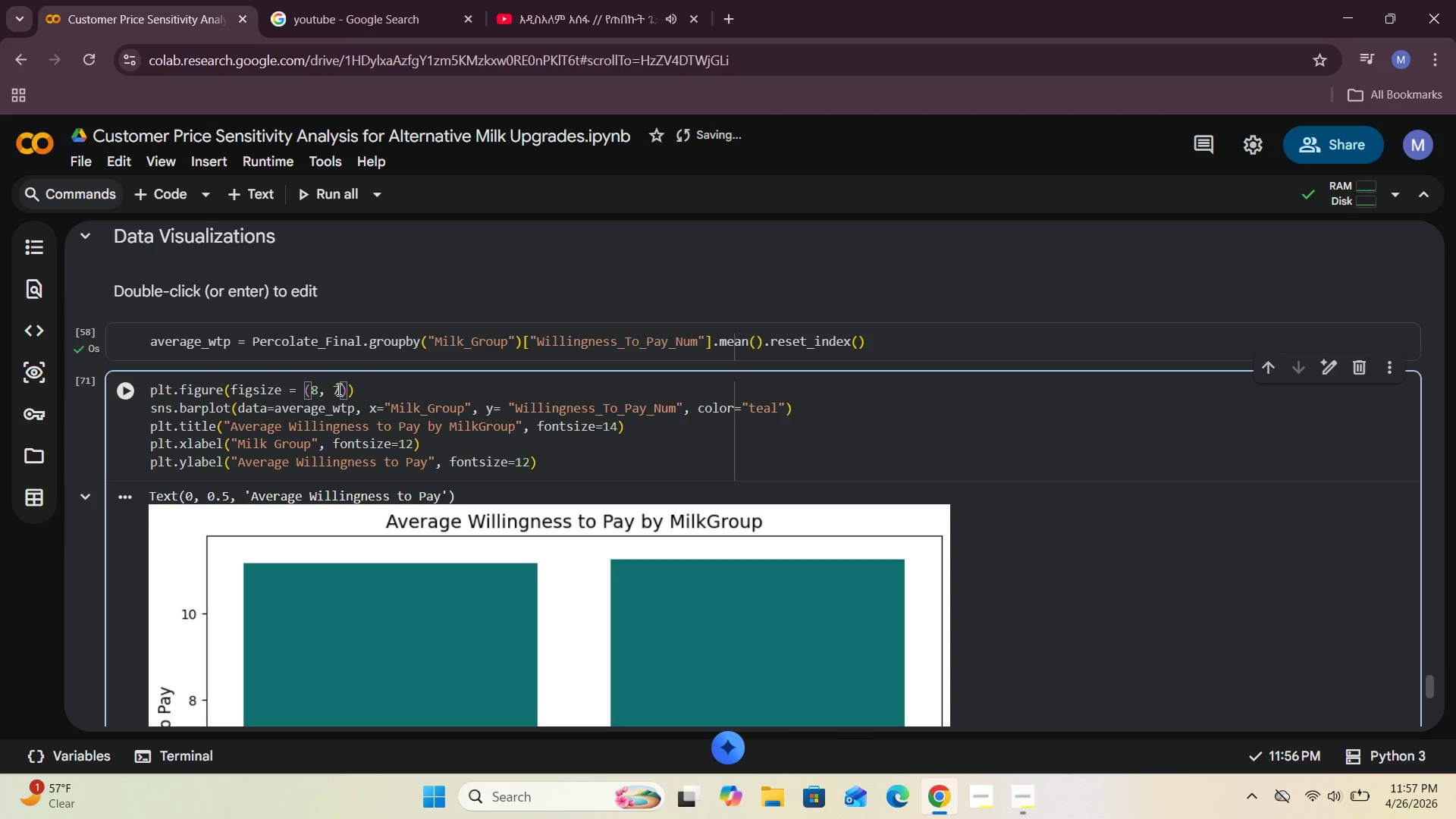 
left_click([337, 389])
 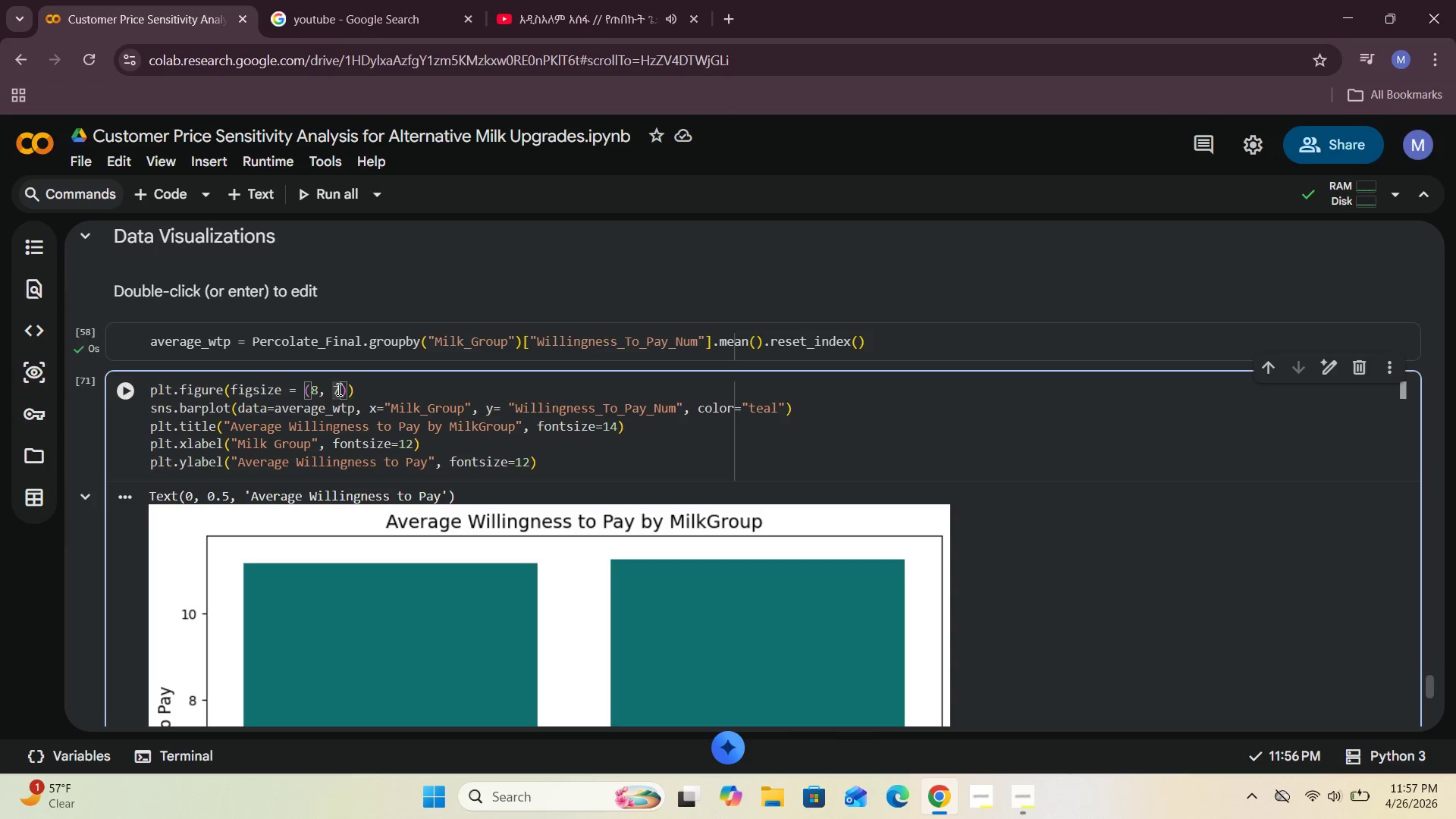 
key(Backspace)
 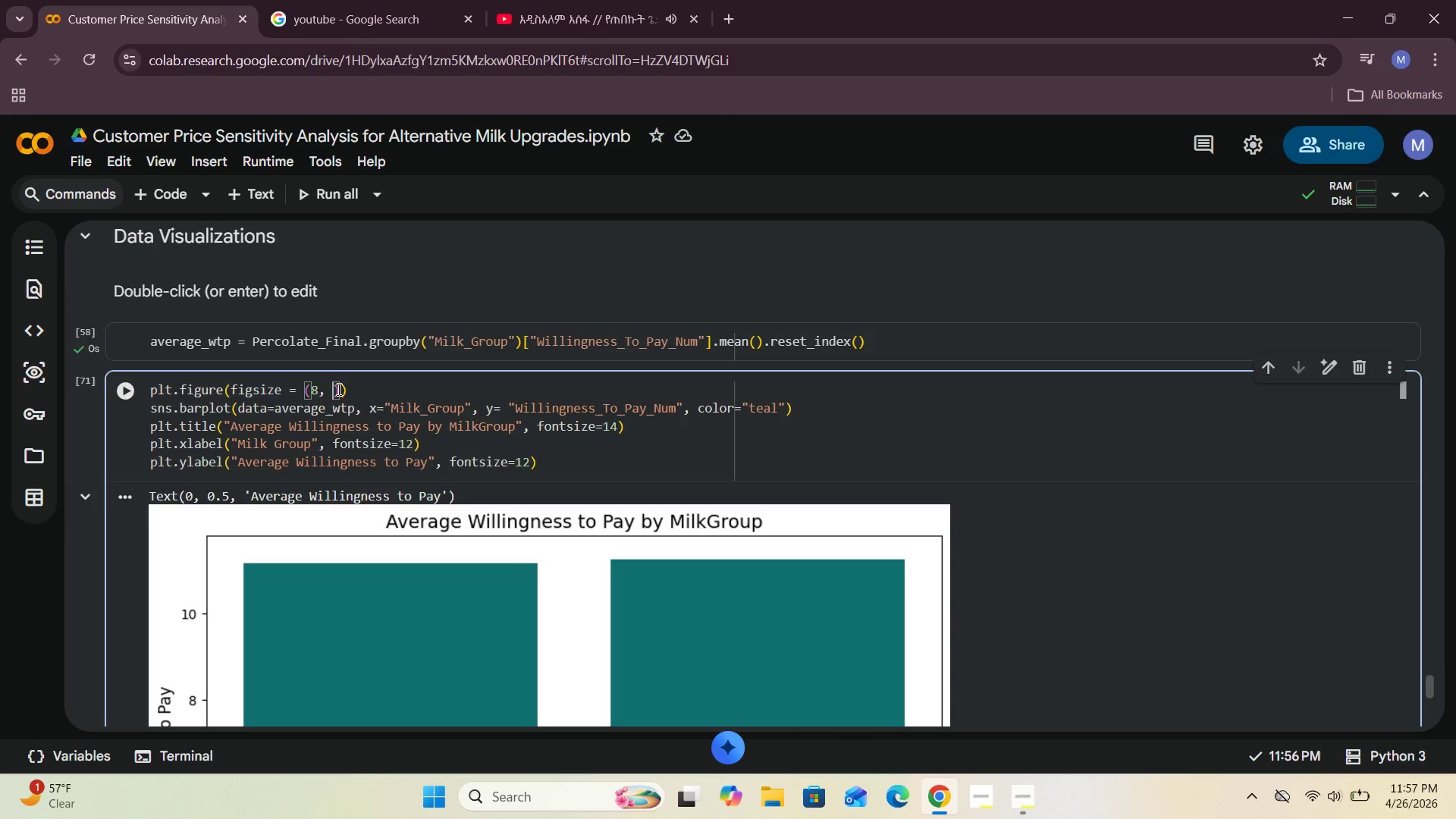 
key(5)
 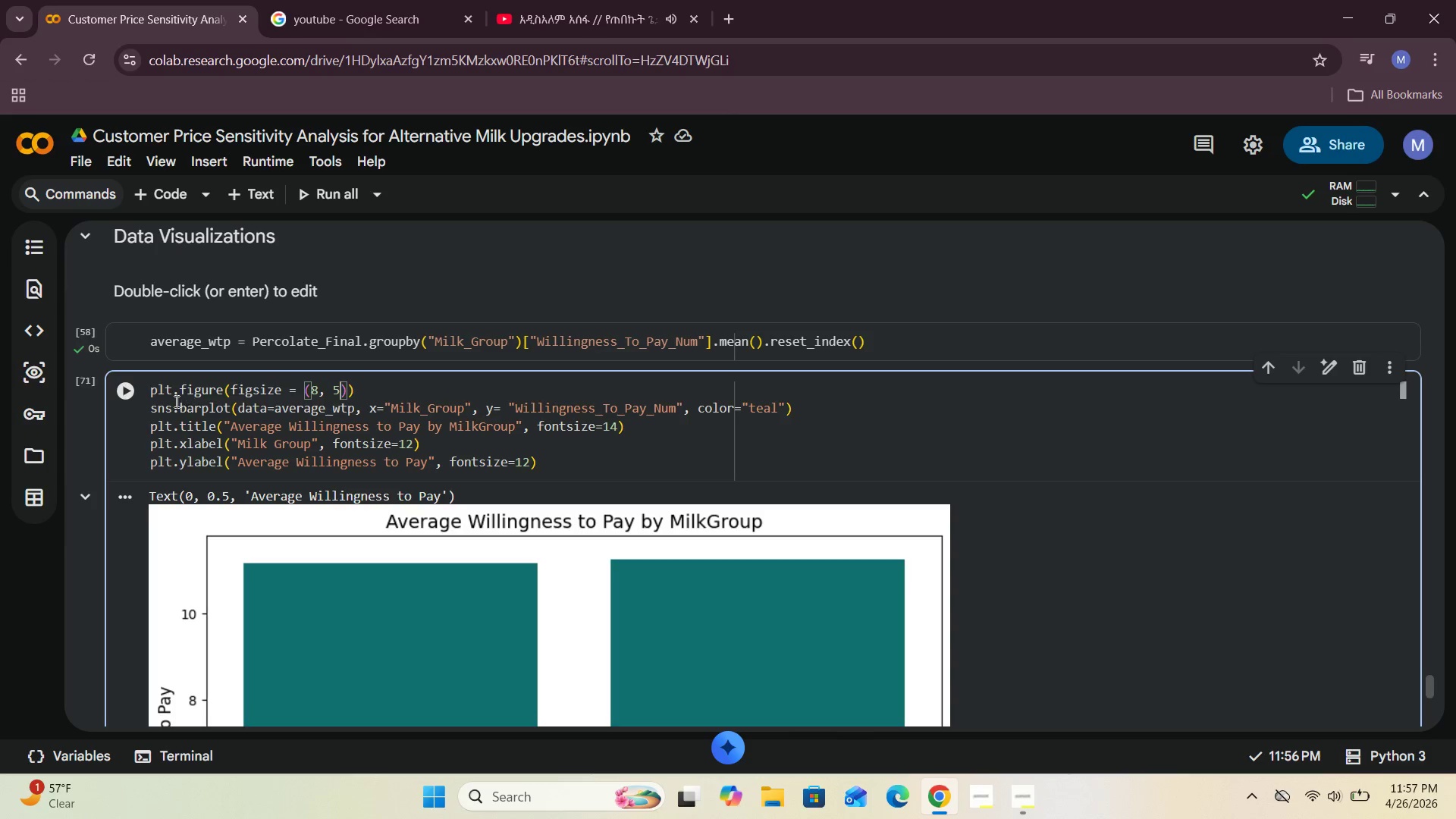 
left_click([125, 402])
 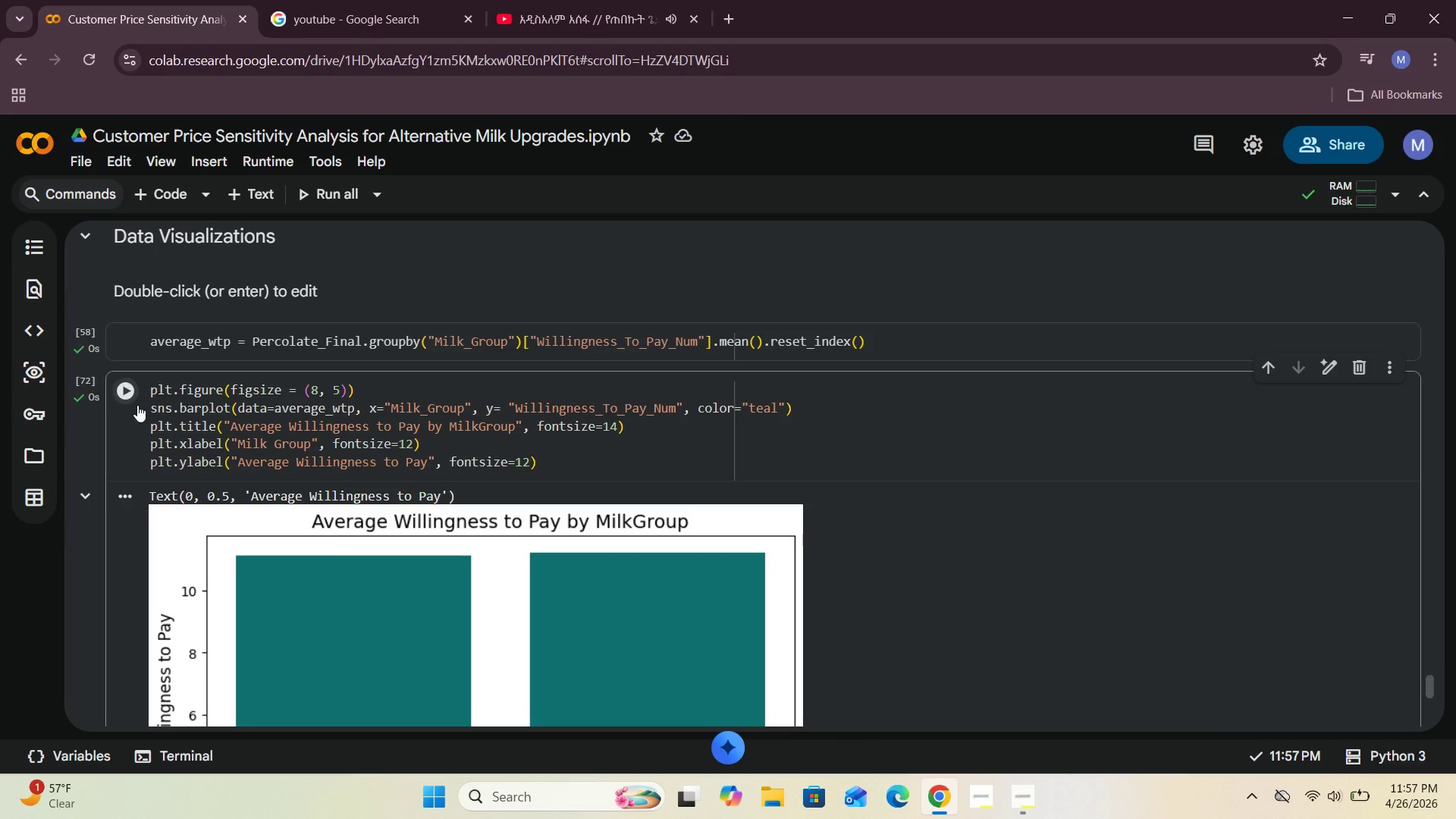 
scroll: coordinate [177, 413], scroll_direction: down, amount: 2.0
 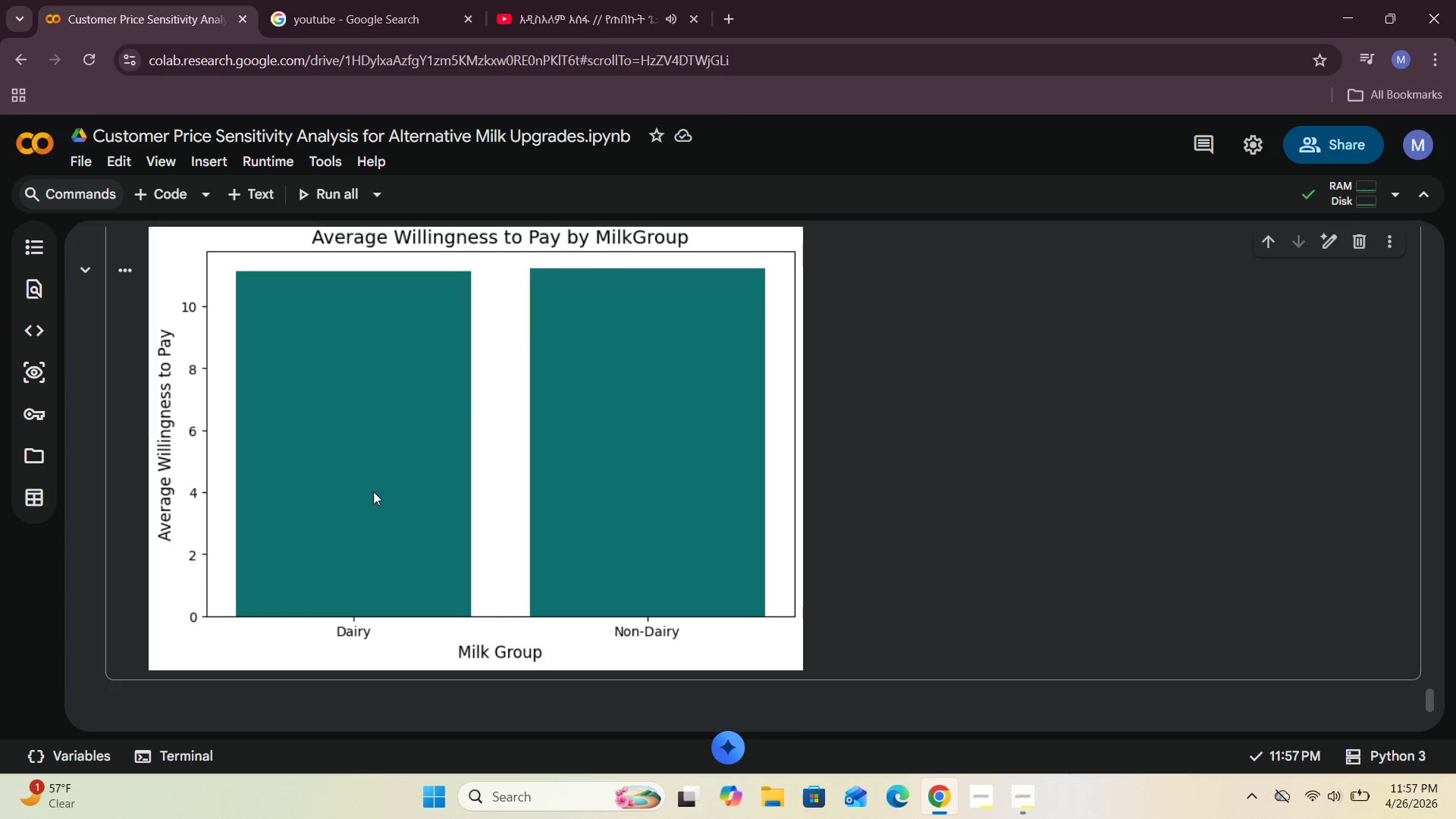 
scroll: coordinate [425, 542], scroll_direction: up, amount: 3.0
 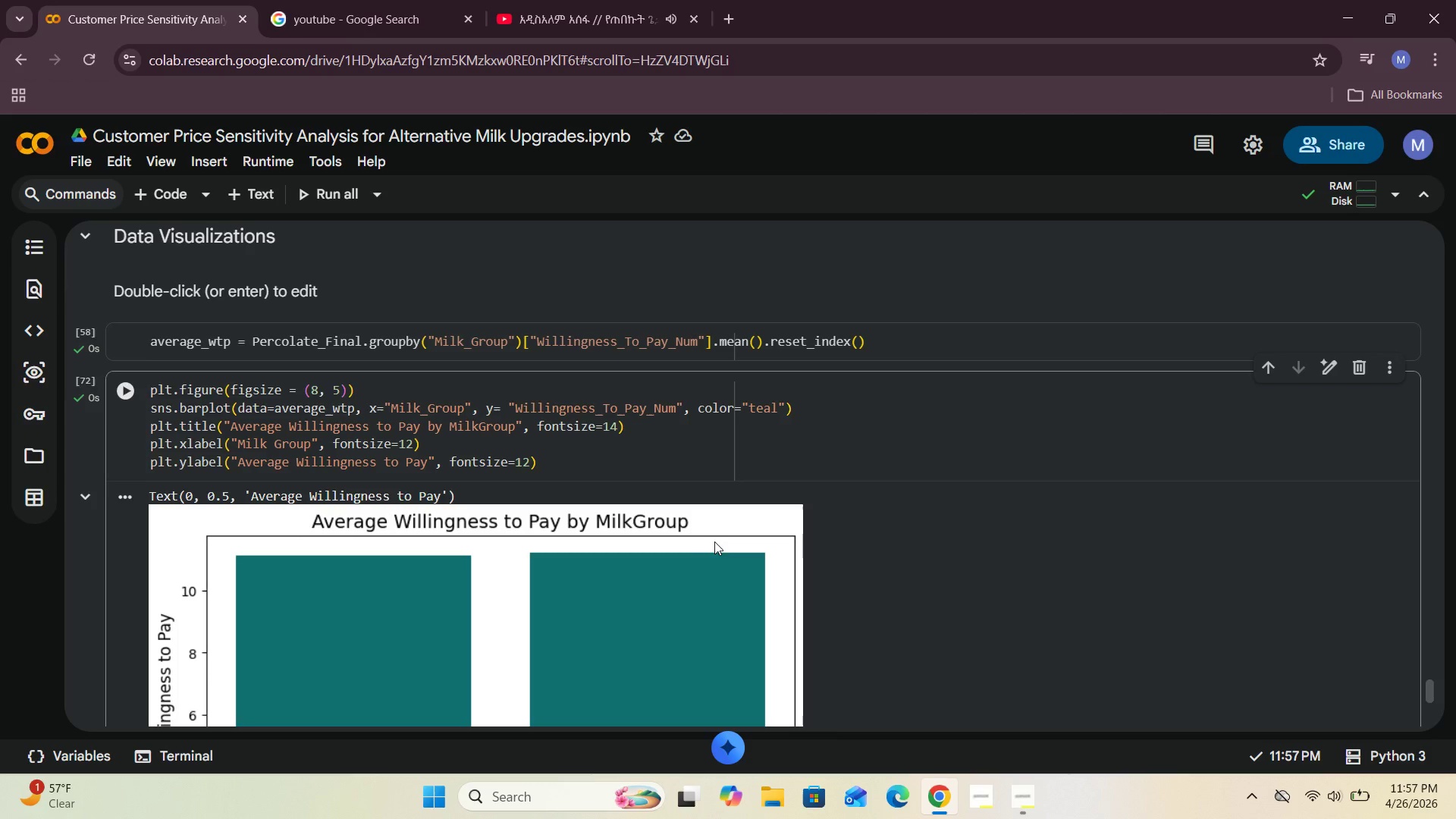 
scroll: coordinate [716, 541], scroll_direction: down, amount: 5.0
 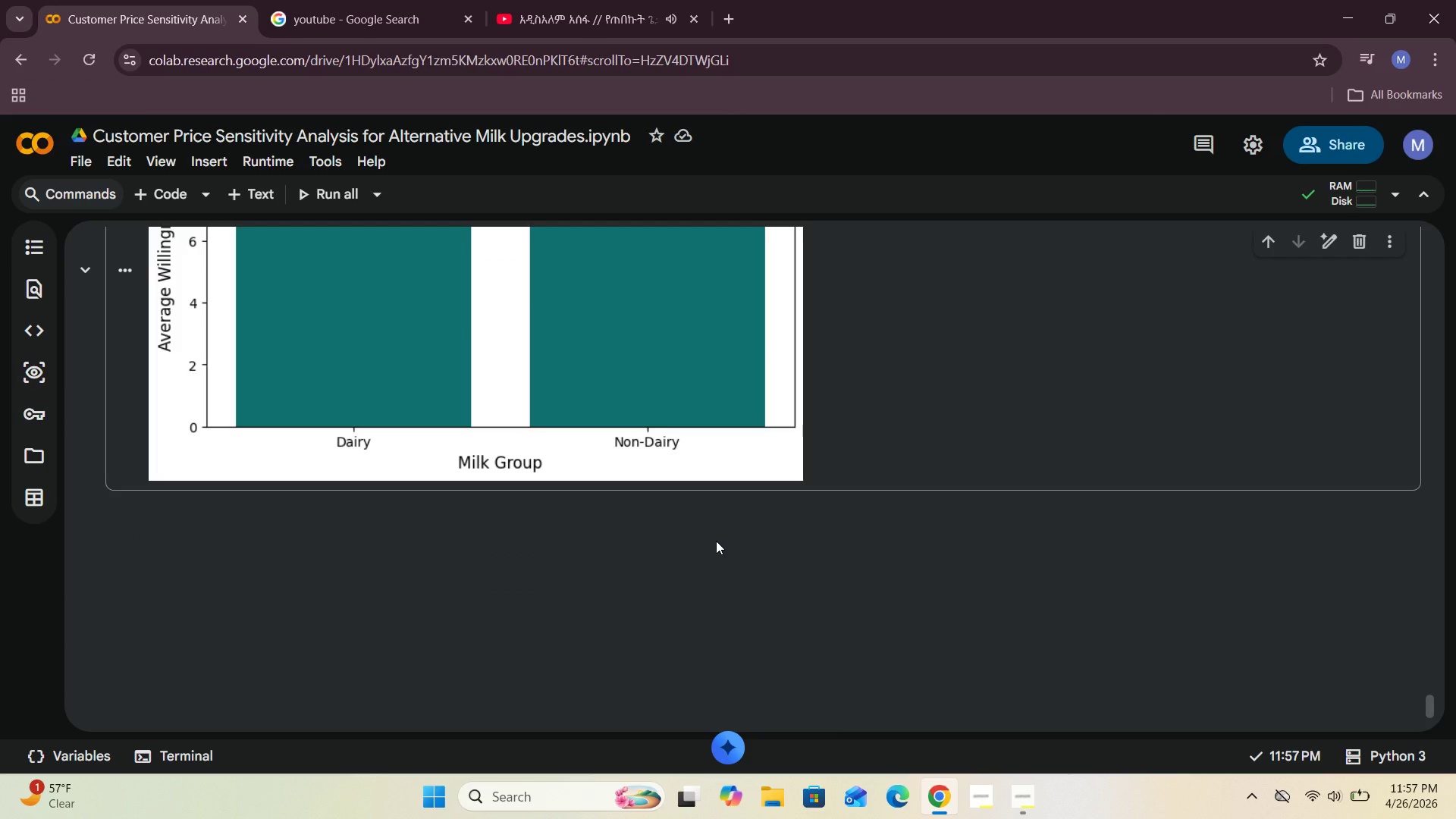 
scroll: coordinate [670, 504], scroll_direction: up, amount: 4.0
 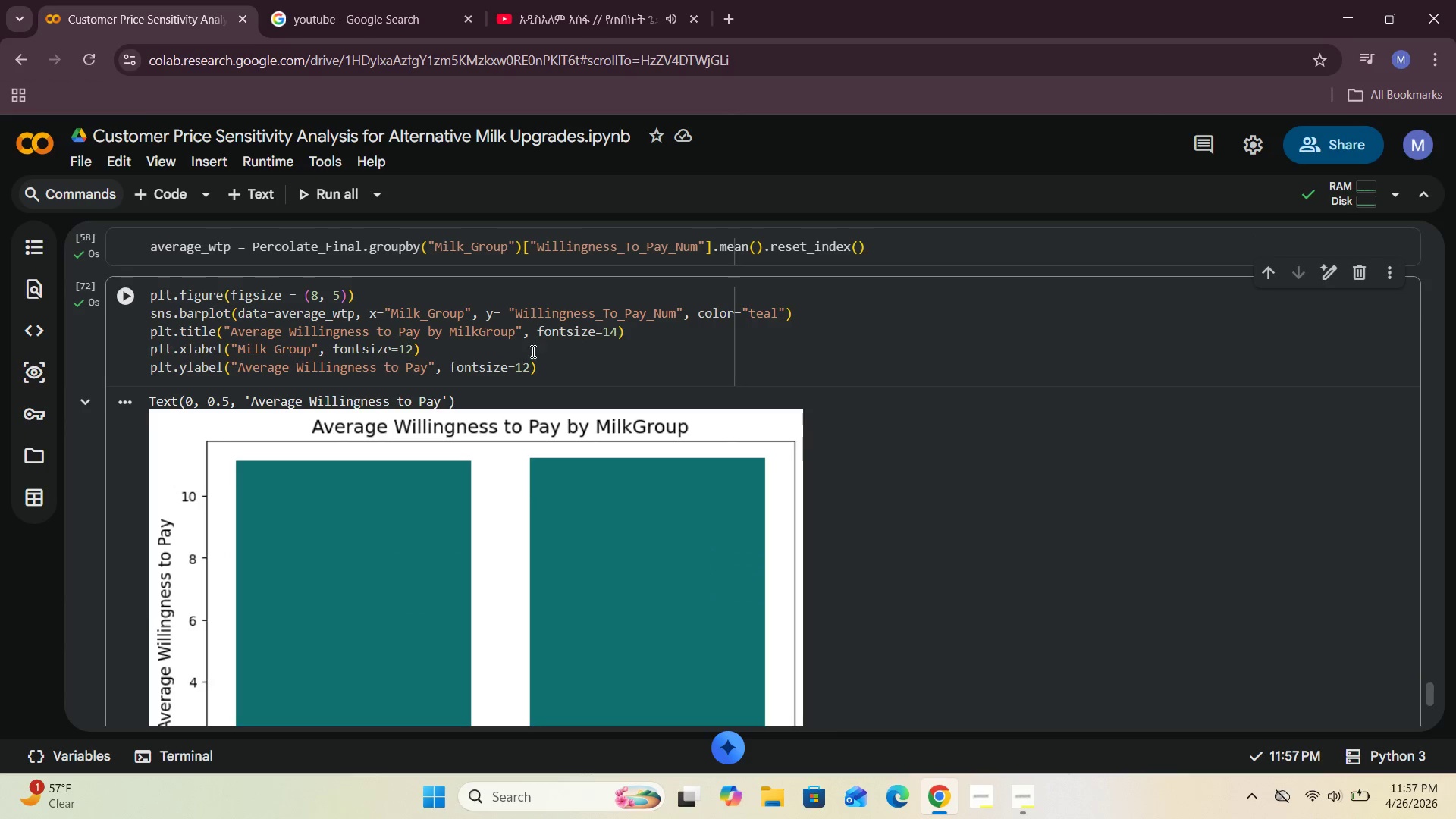 
left_click([560, 362])
 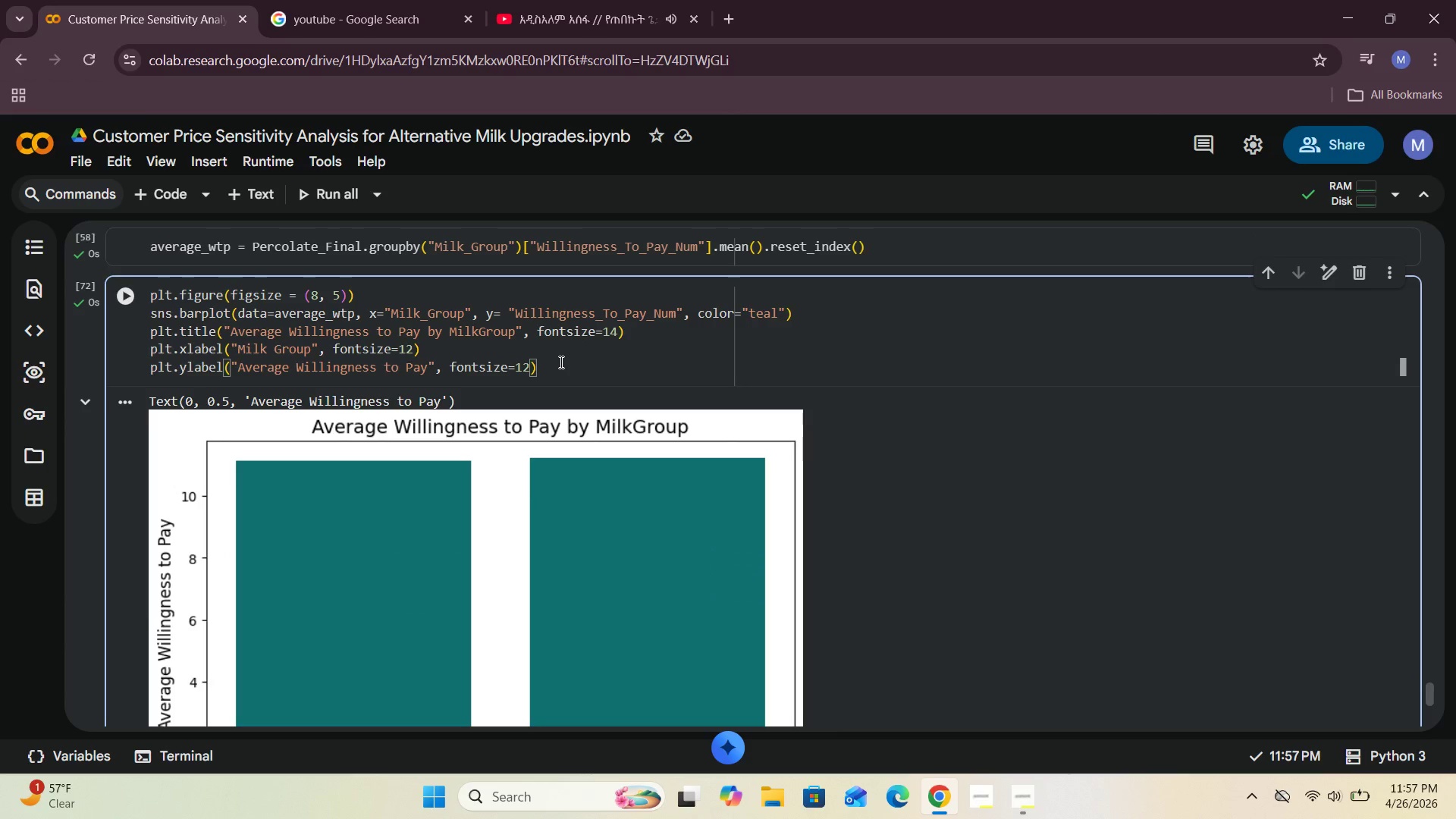 
key(Enter)
 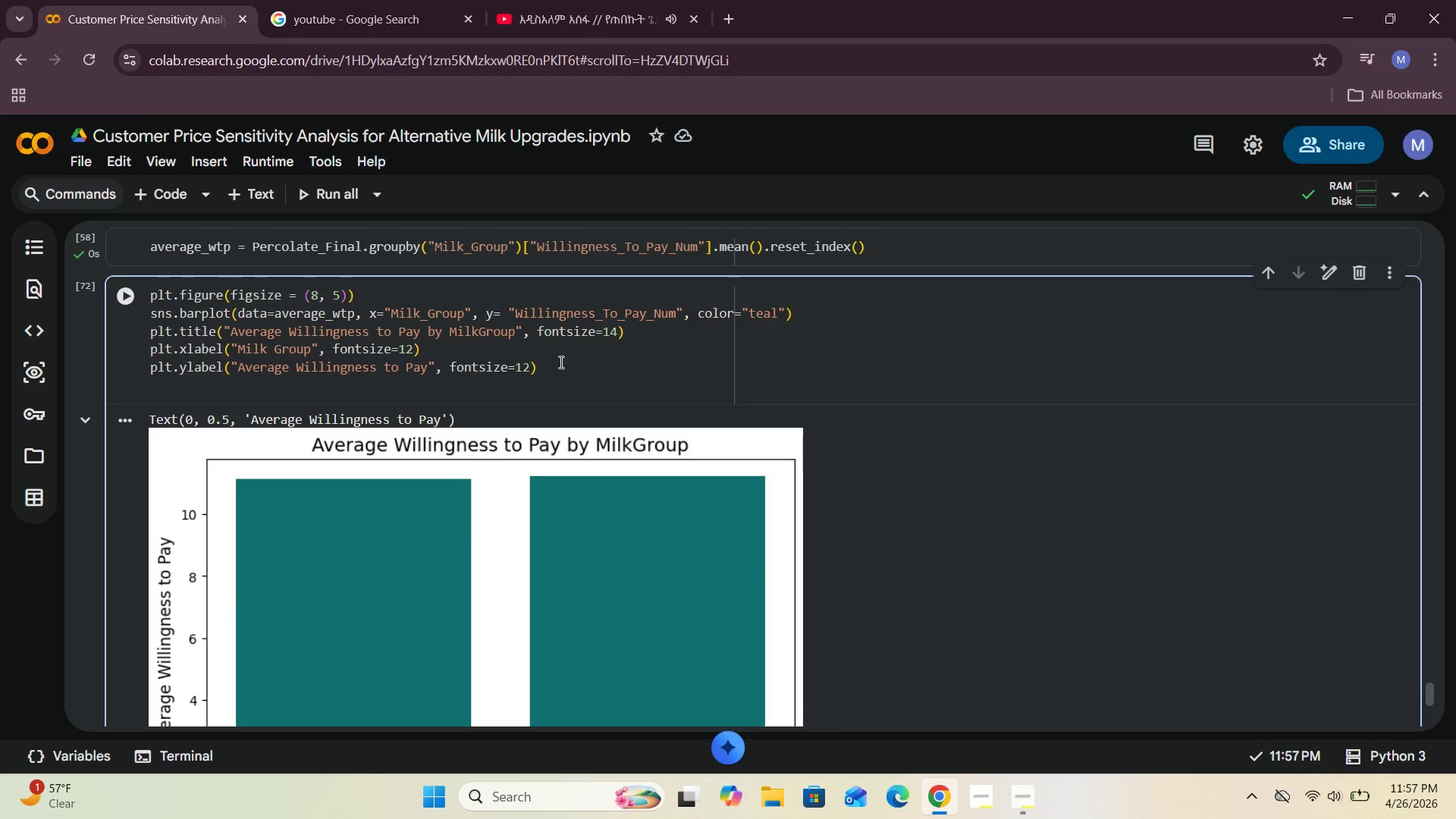 
type(plt.show()
 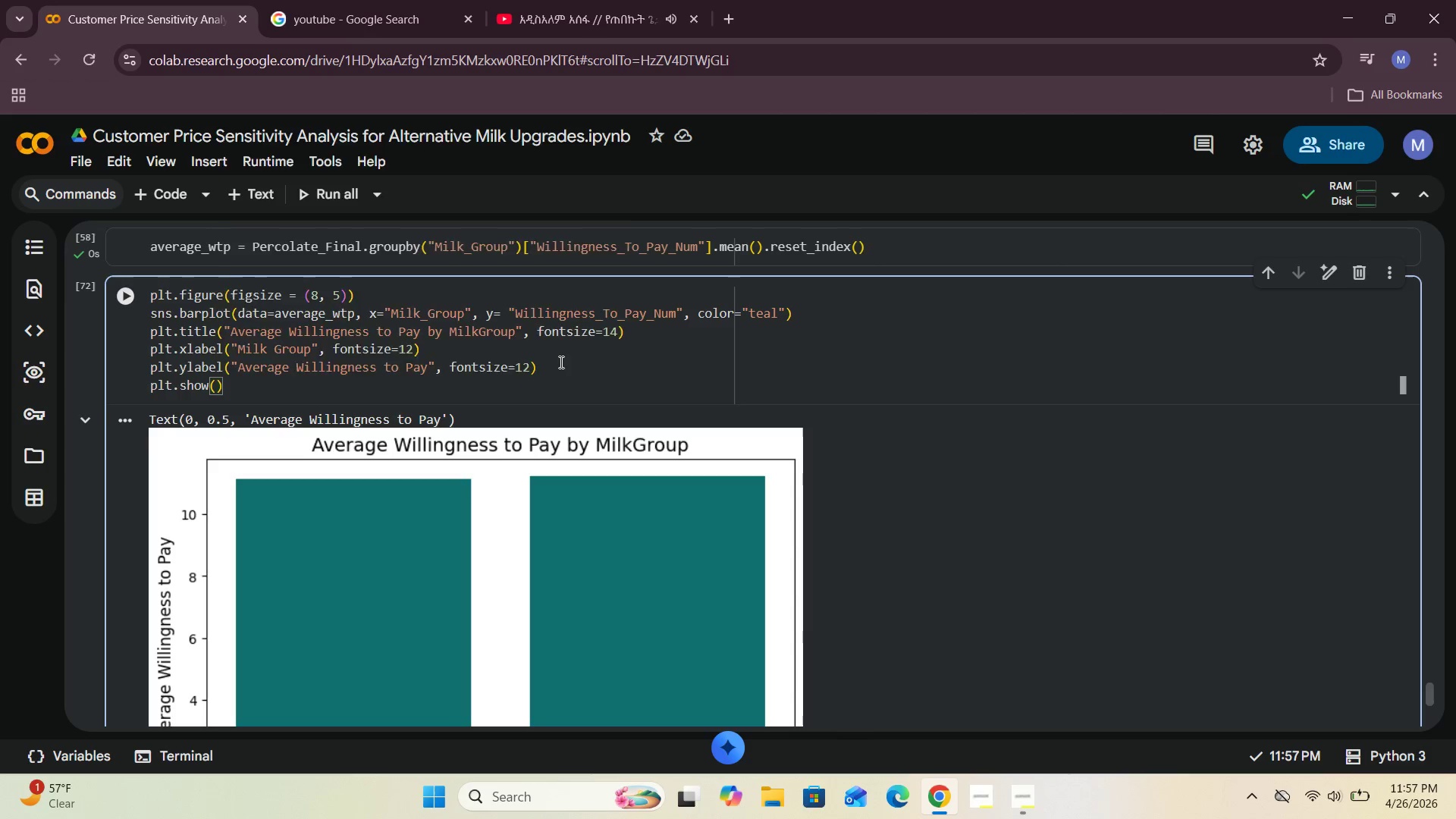 
left_click([126, 304])
 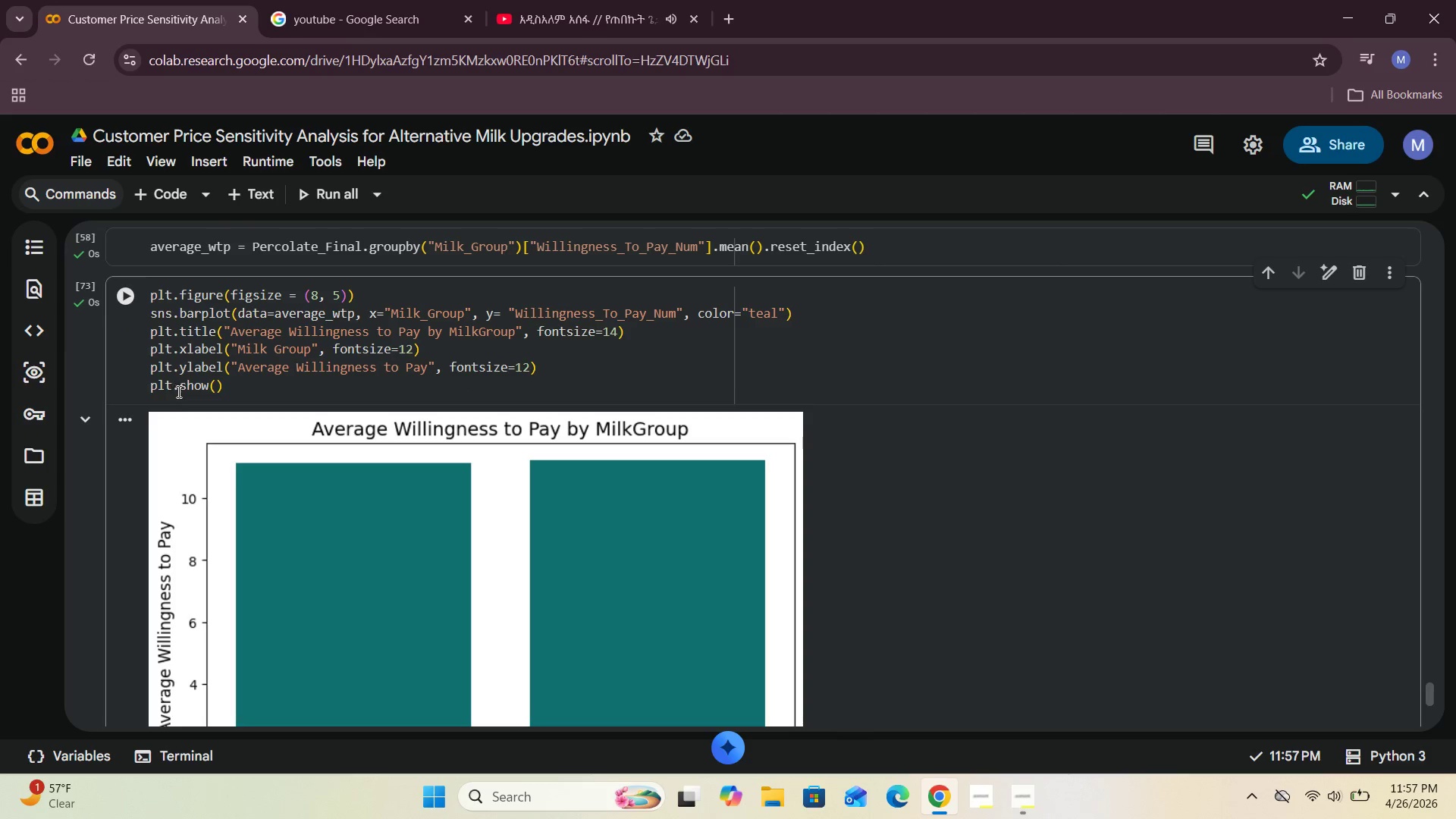 
scroll: coordinate [180, 401], scroll_direction: down, amount: 3.0
 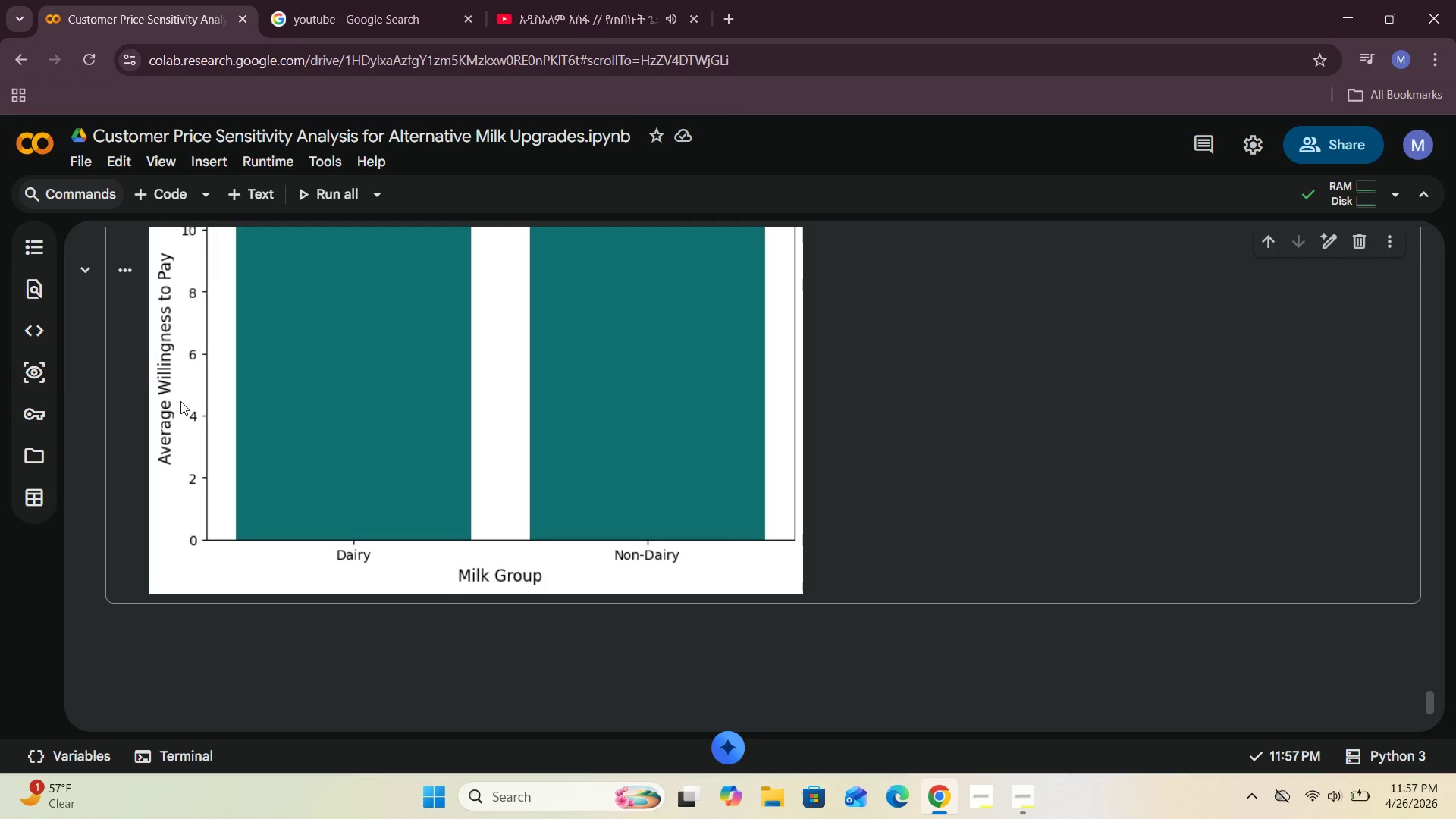 
scroll: coordinate [180, 401], scroll_direction: up, amount: 2.0
 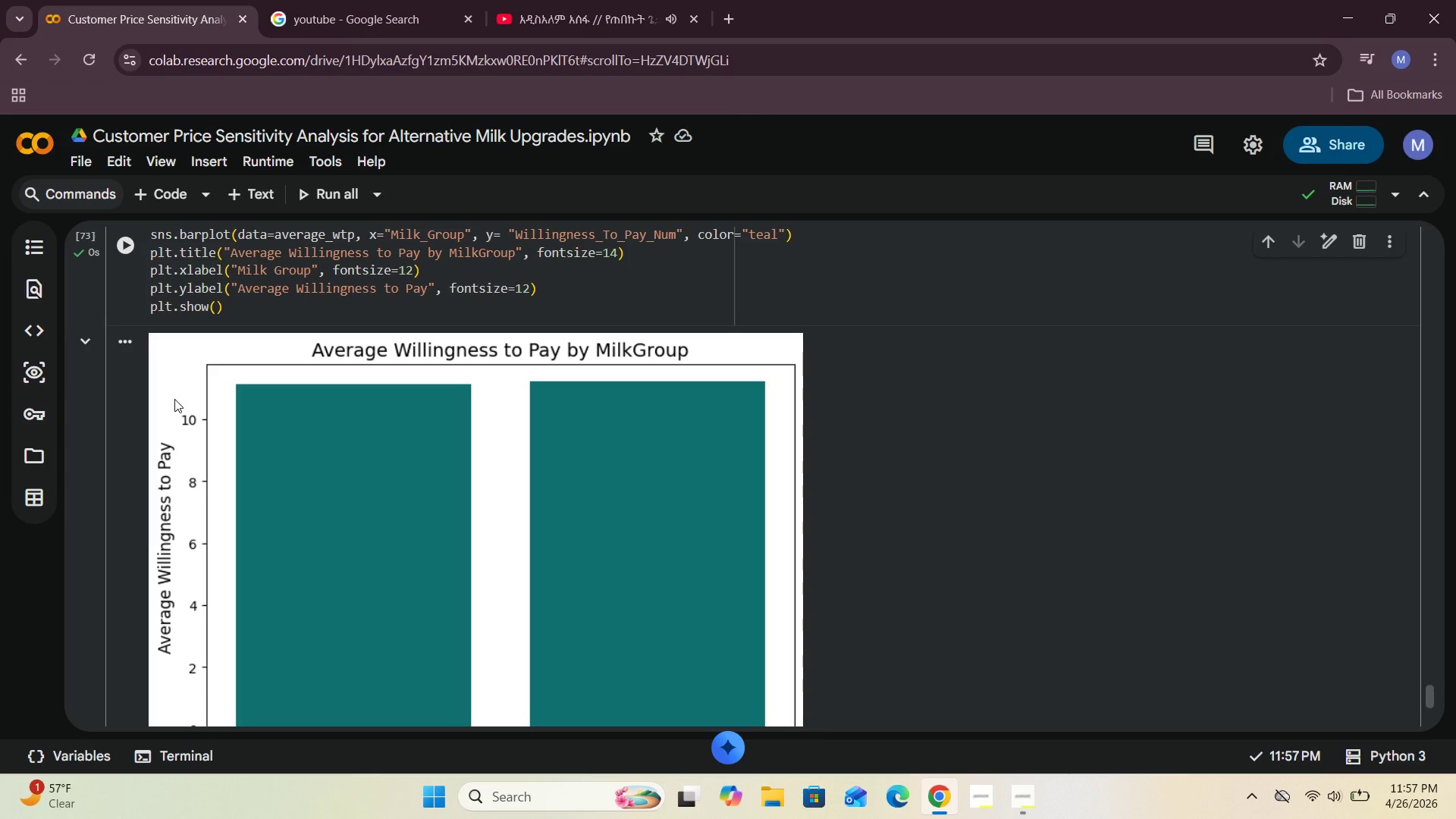 
wait(19.43)
 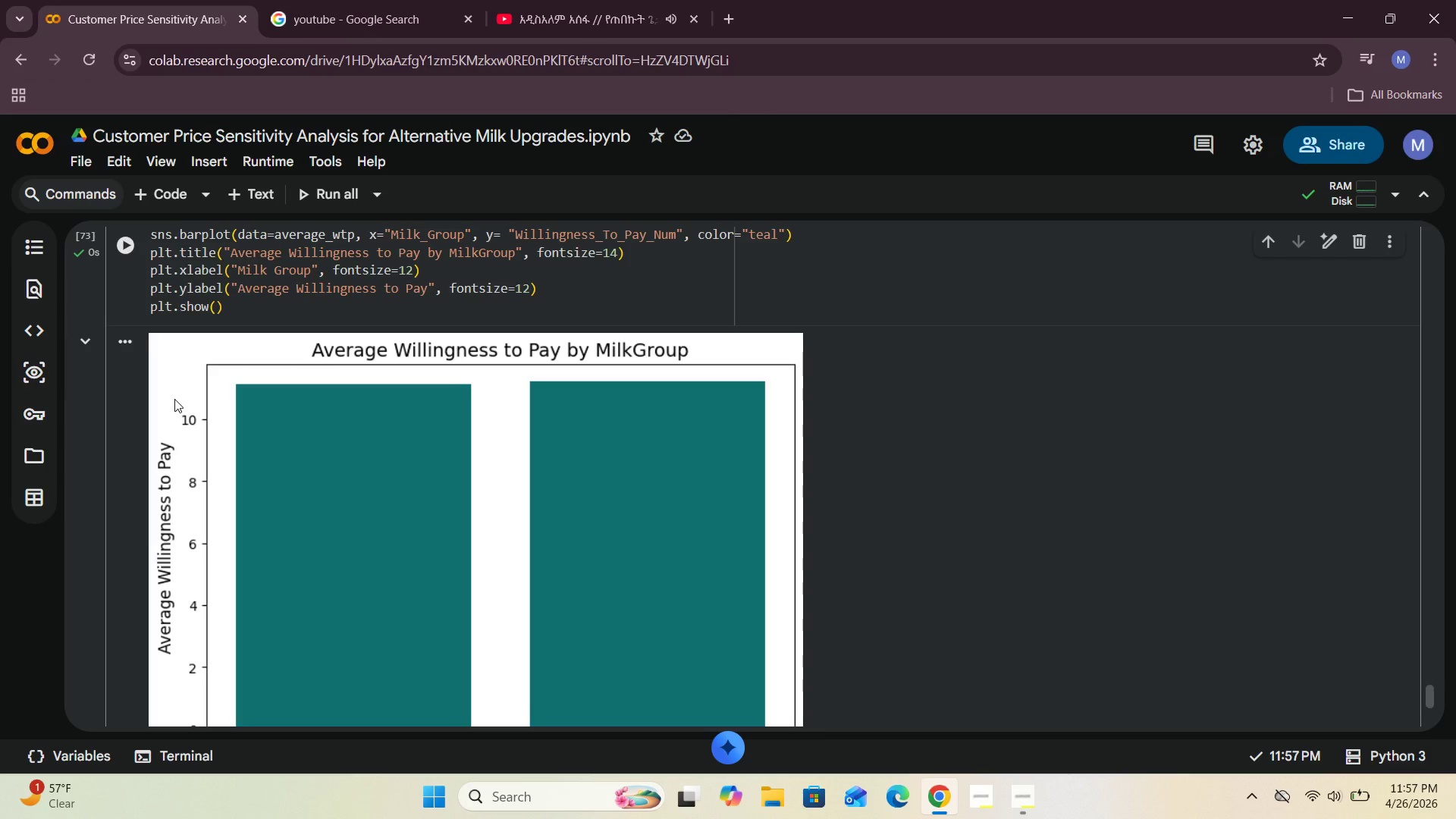 
scroll: coordinate [282, 357], scroll_direction: up, amount: 2.0
 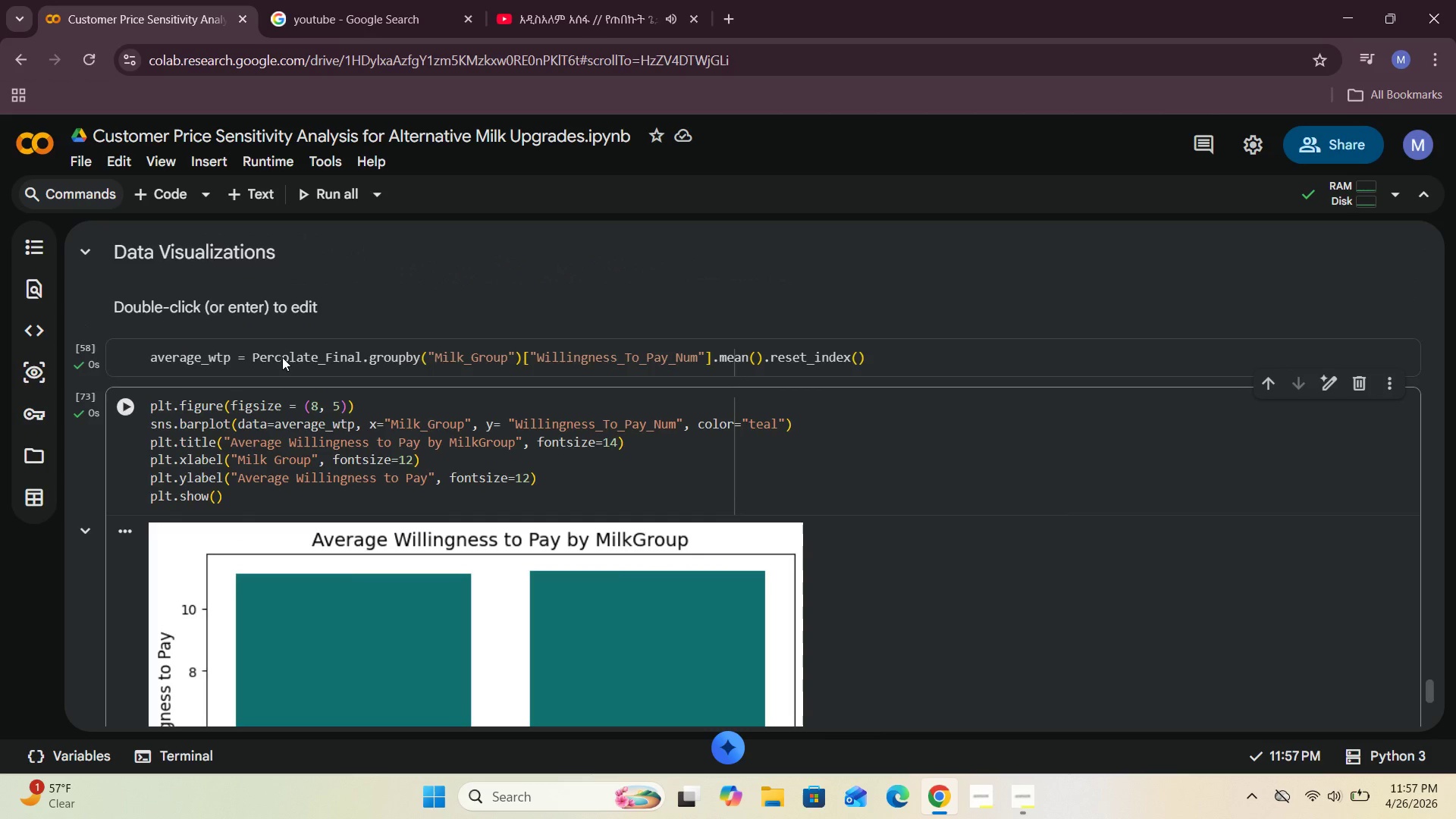 
wait(13.62)
 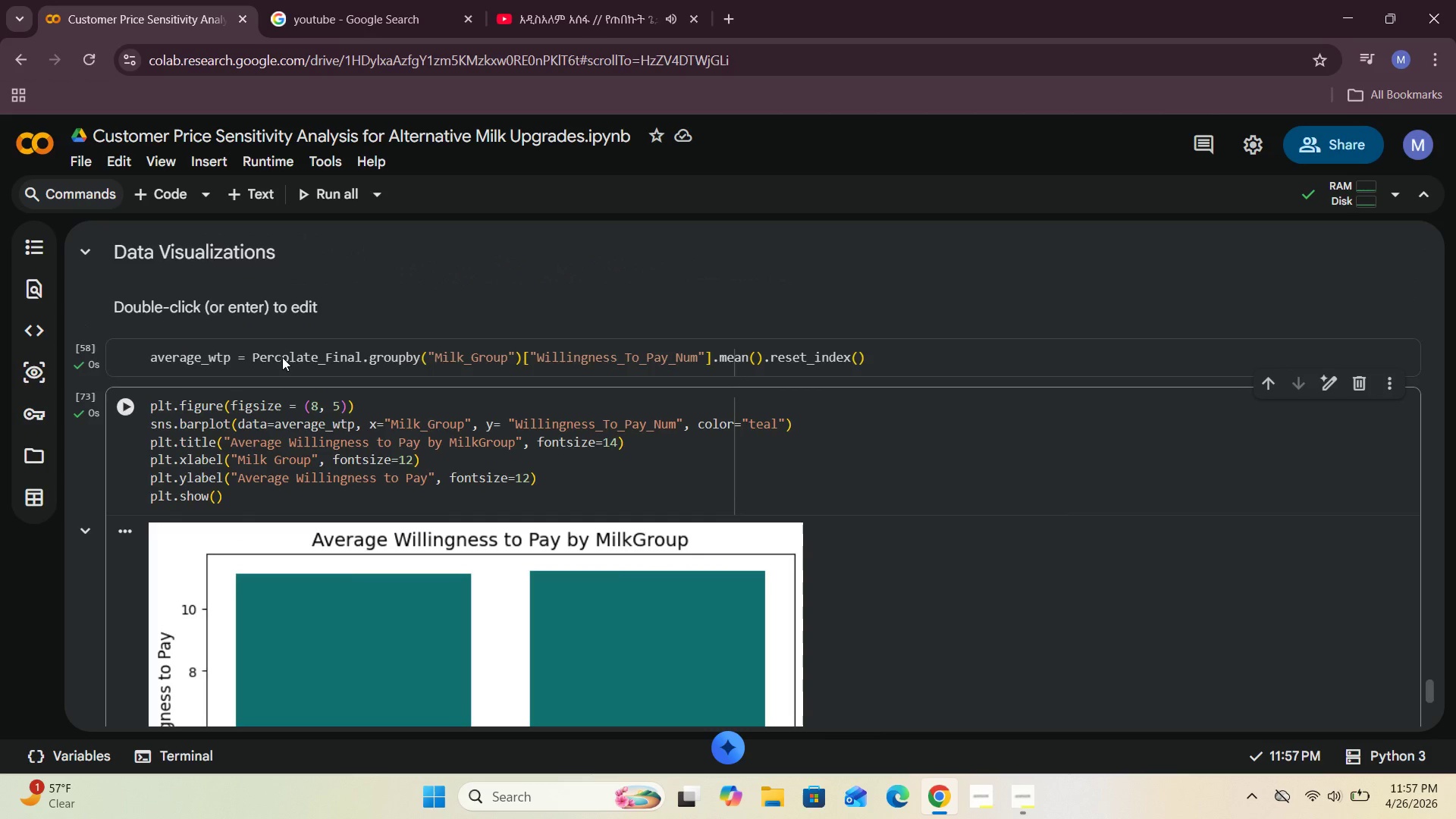 
scroll: coordinate [282, 358], scroll_direction: down, amount: 5.0
 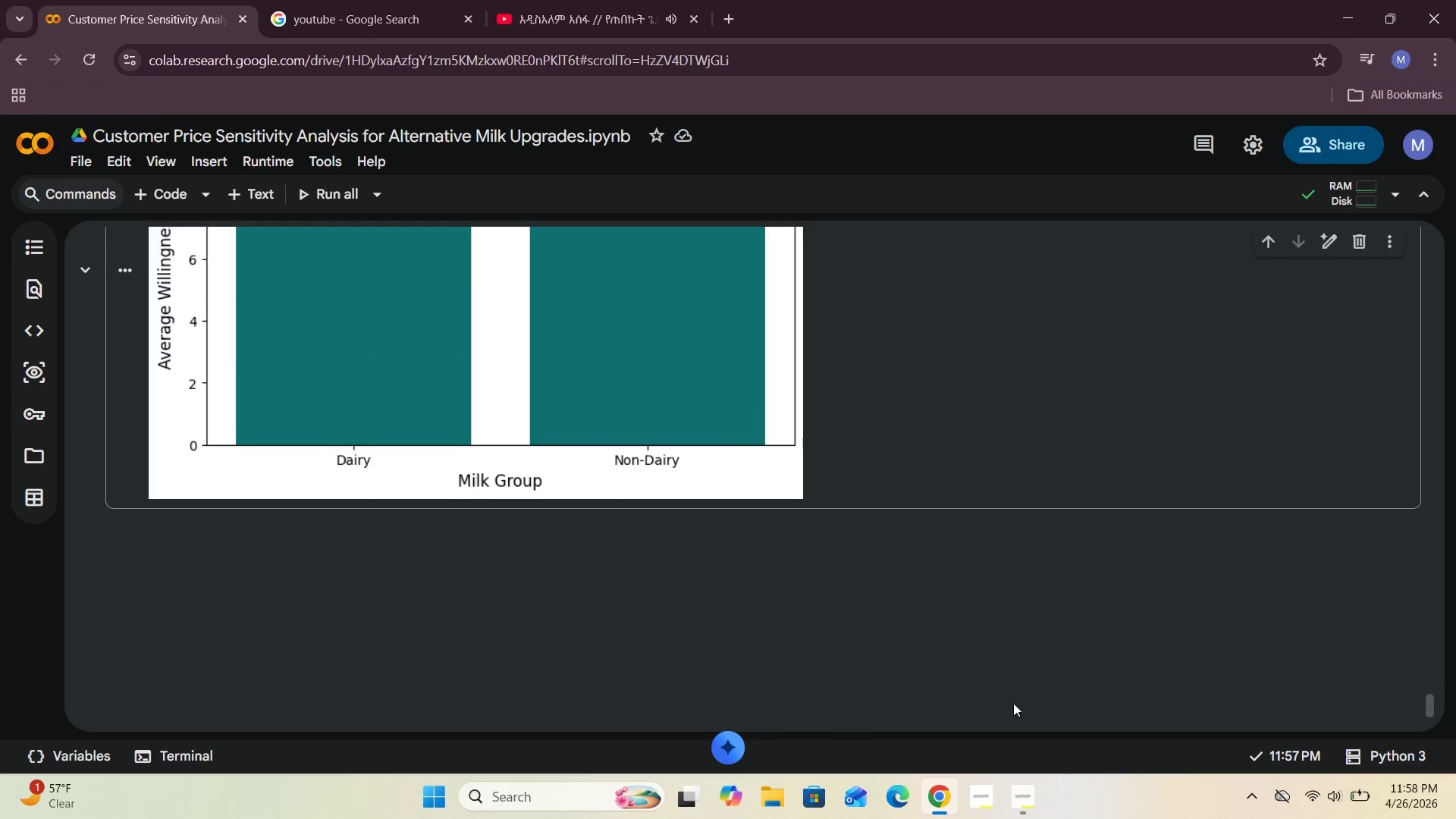 
left_click([1032, 810])